 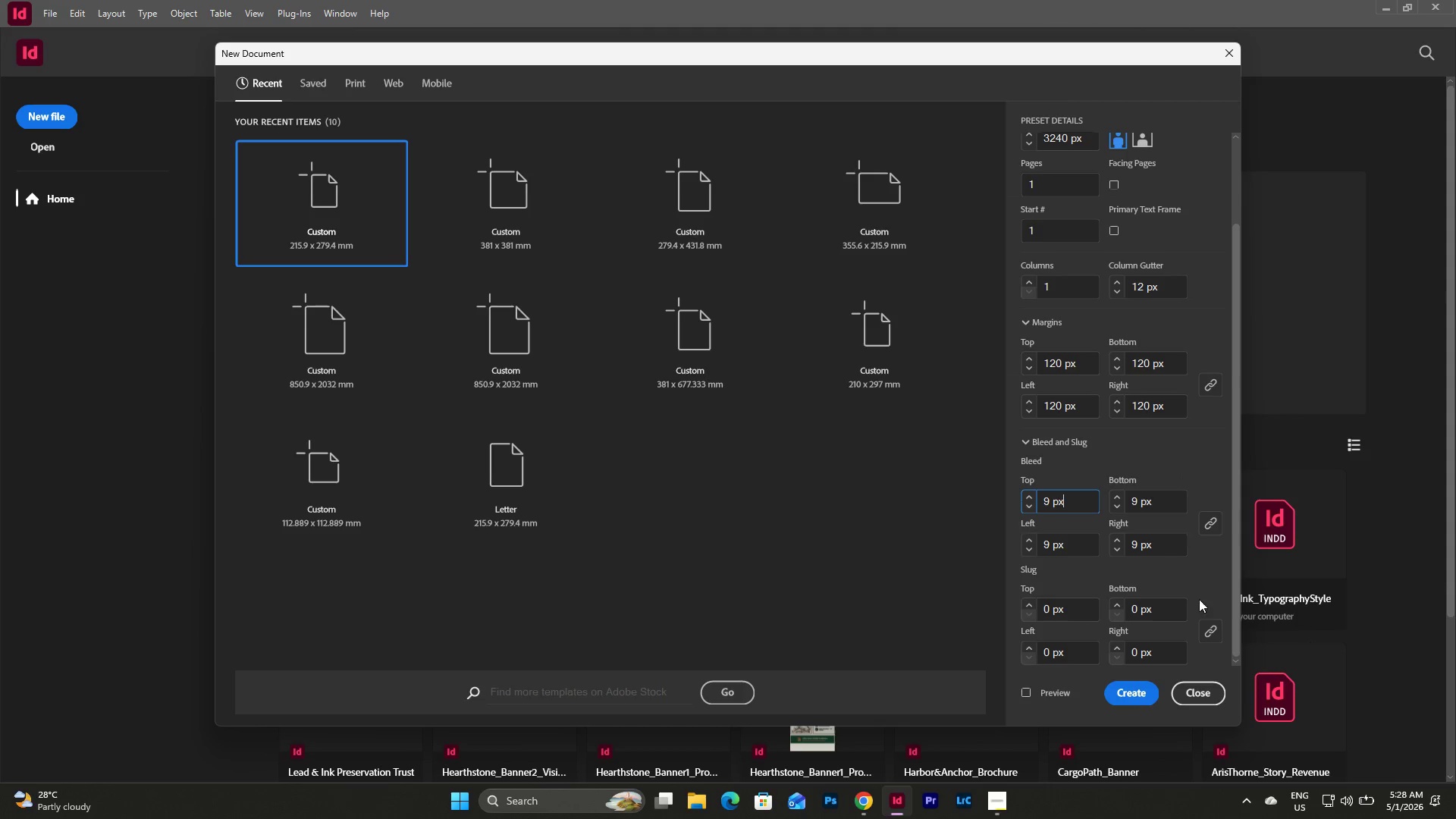 
left_click([1143, 694])
 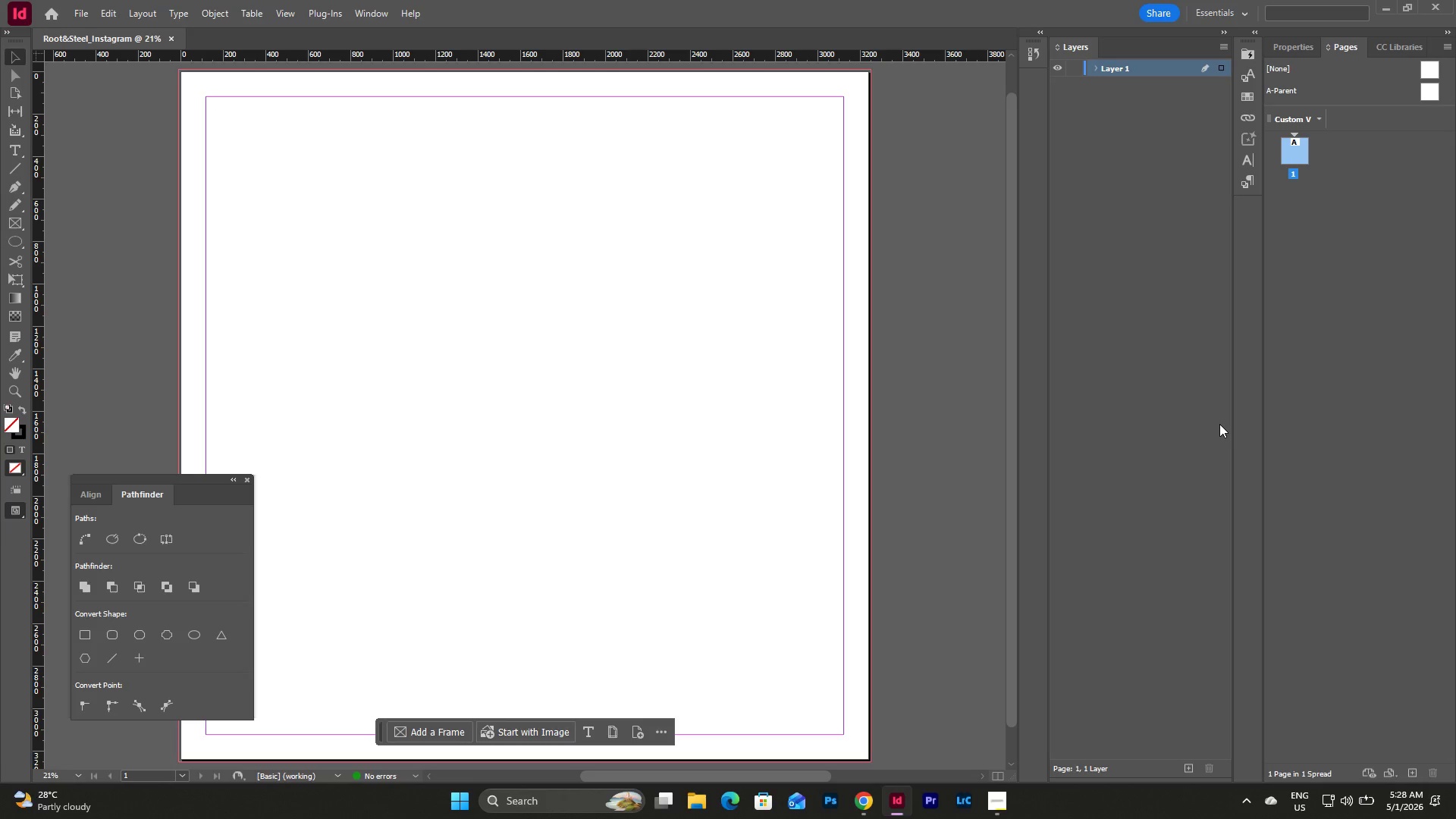 
wait(8.64)
 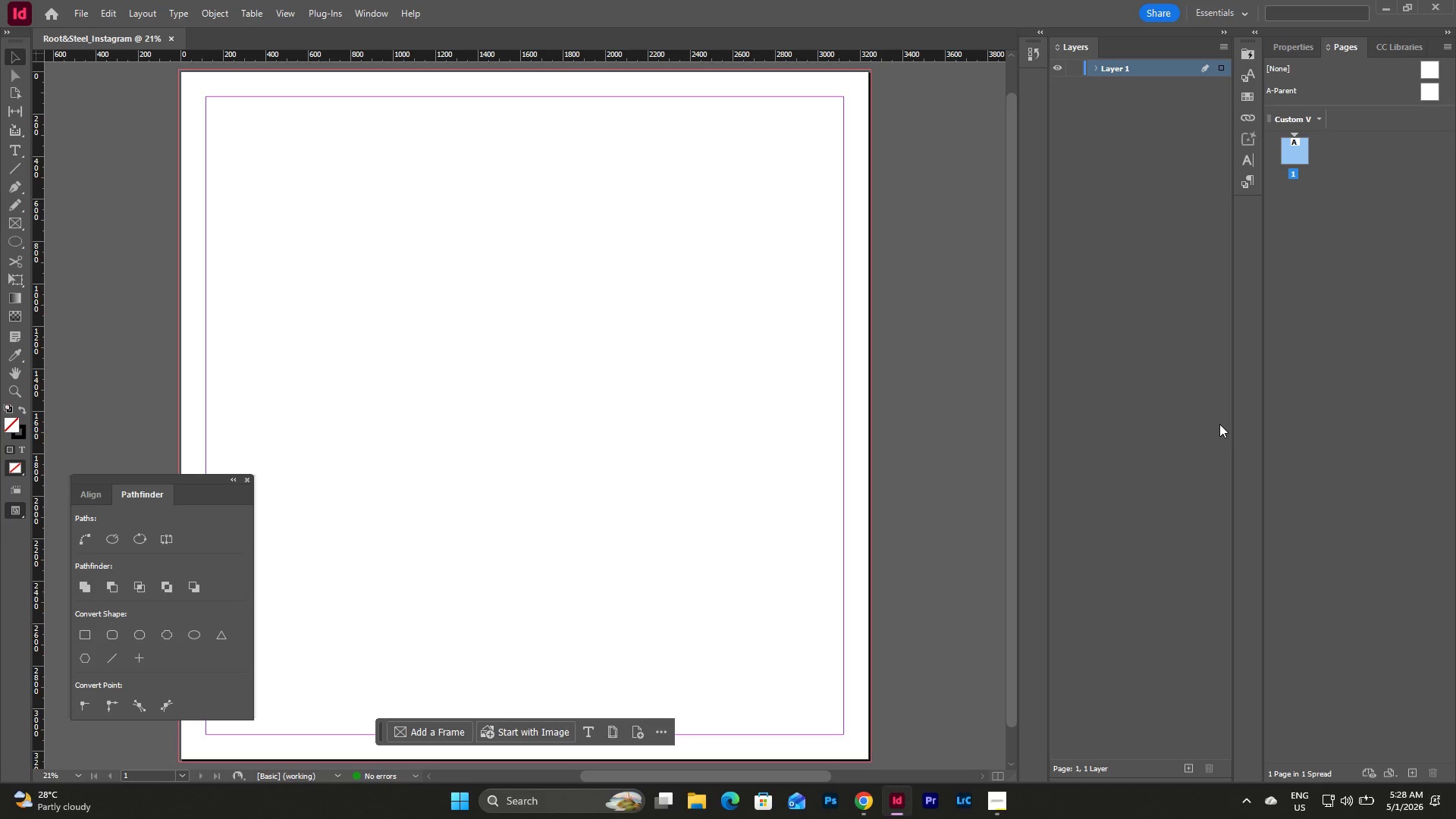 
left_click_drag(start_coordinate=[733, 780], to_coordinate=[705, 777])
 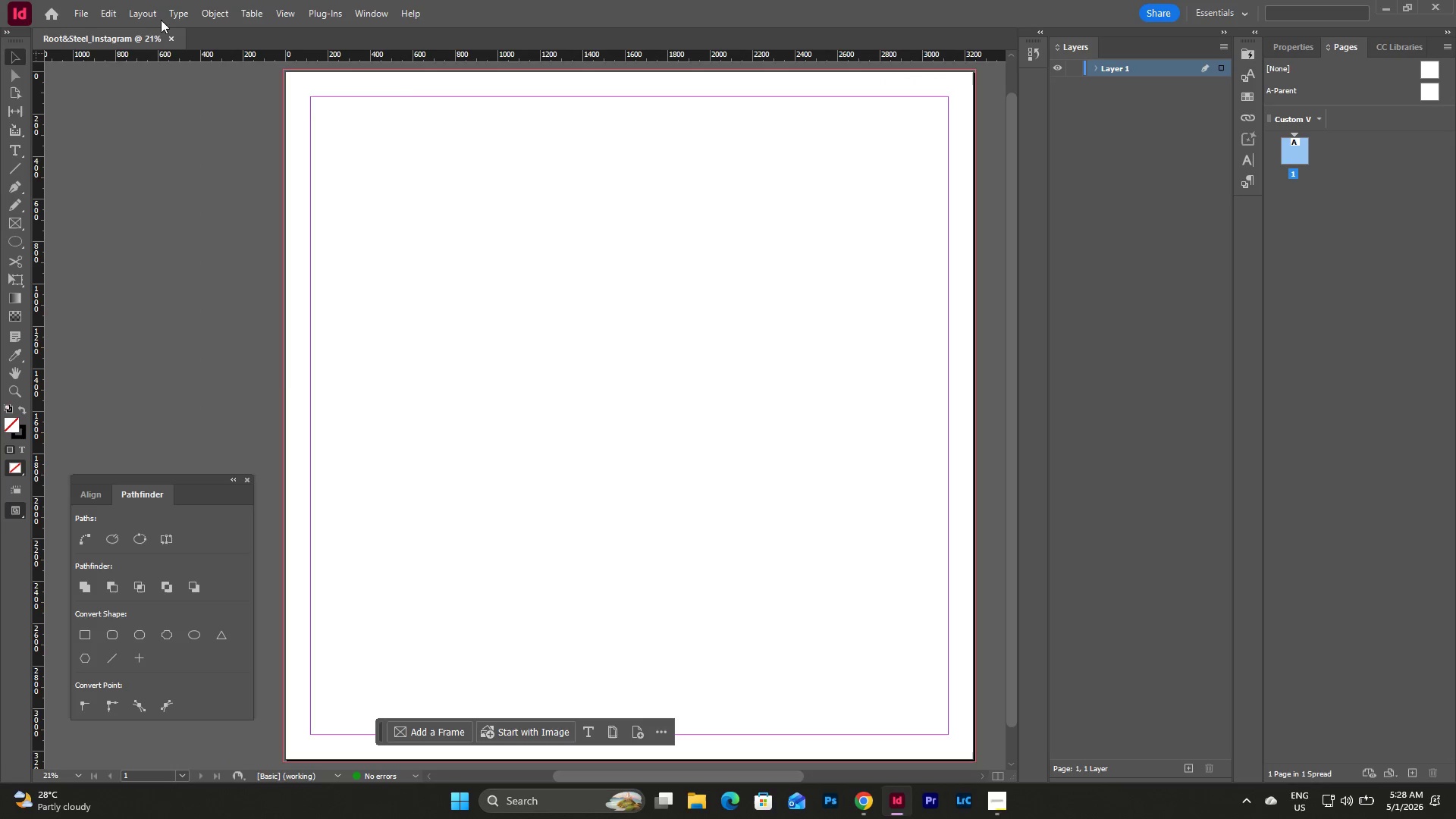 
left_click([149, 9])
 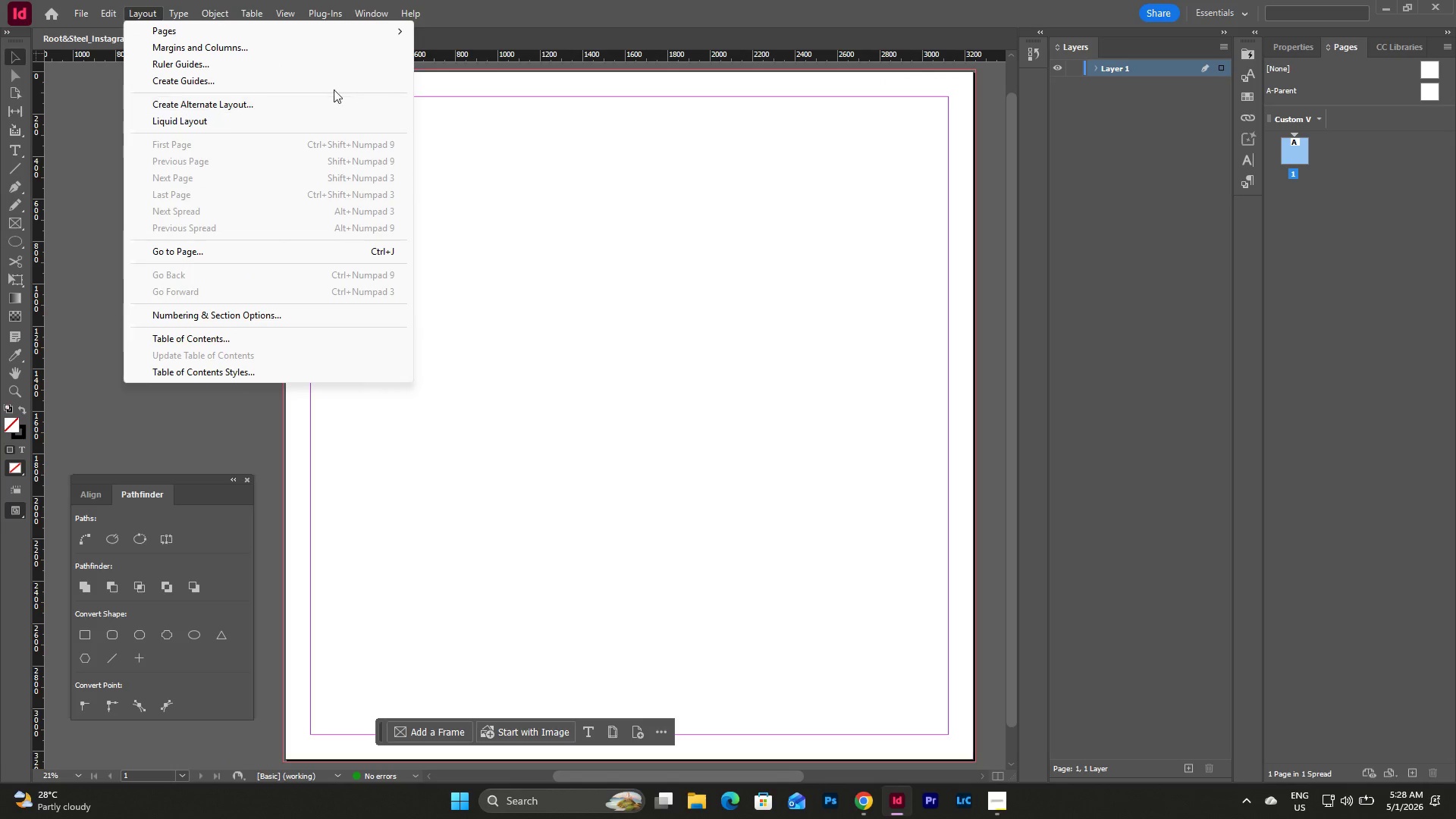 
left_click([370, 52])
 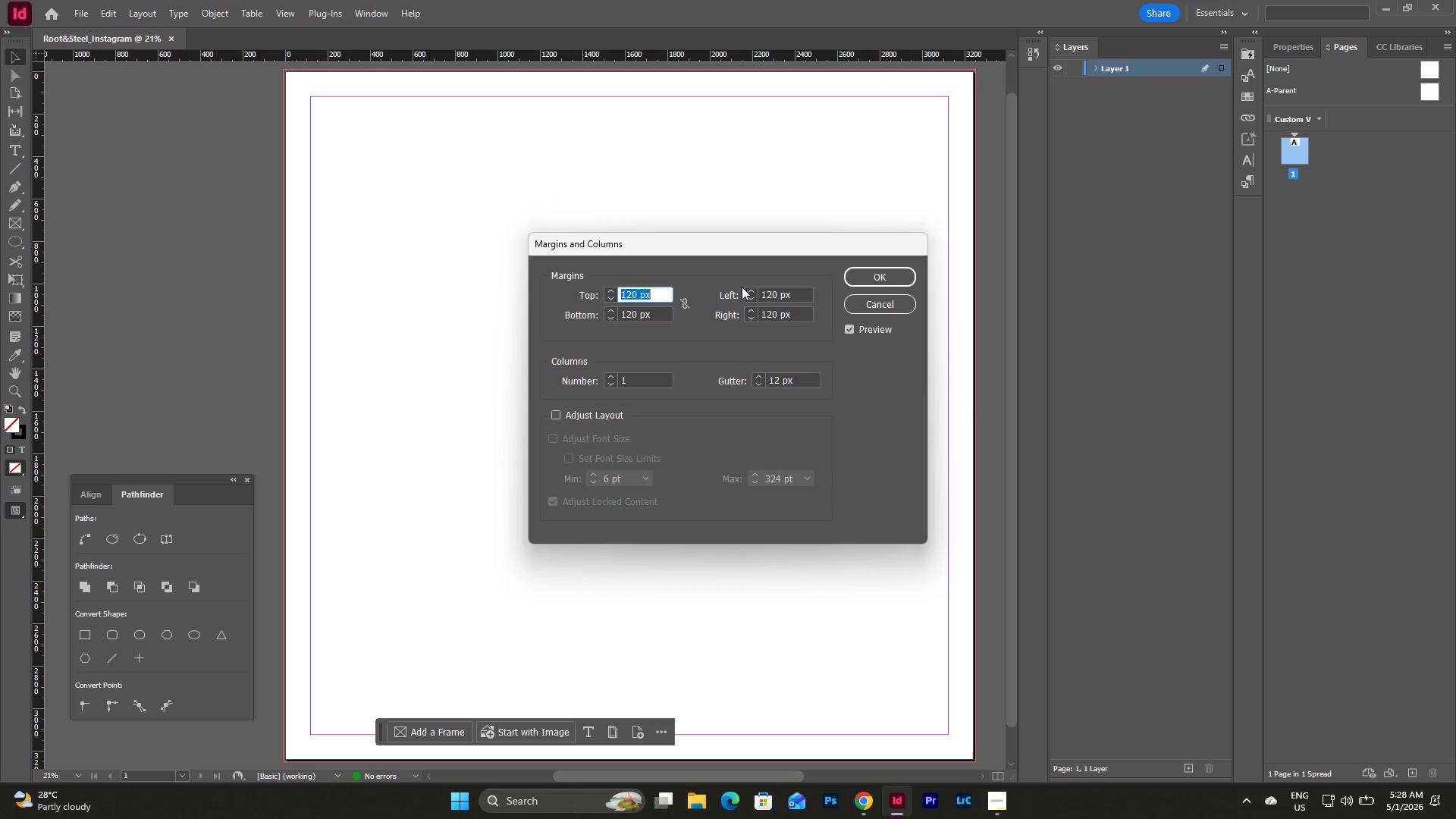 
left_click([632, 381])
 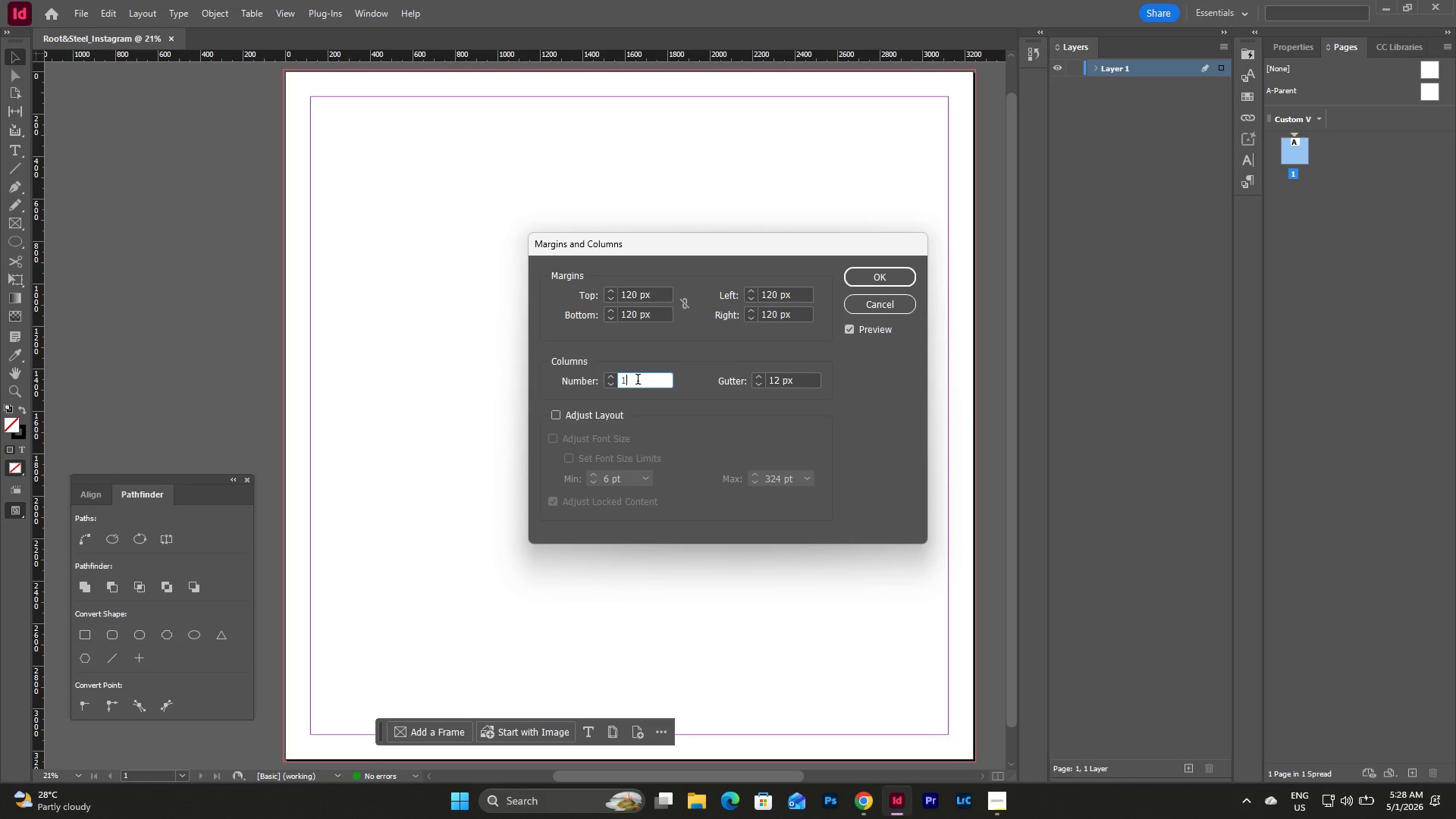 
left_click_drag(start_coordinate=[638, 381], to_coordinate=[608, 379])
 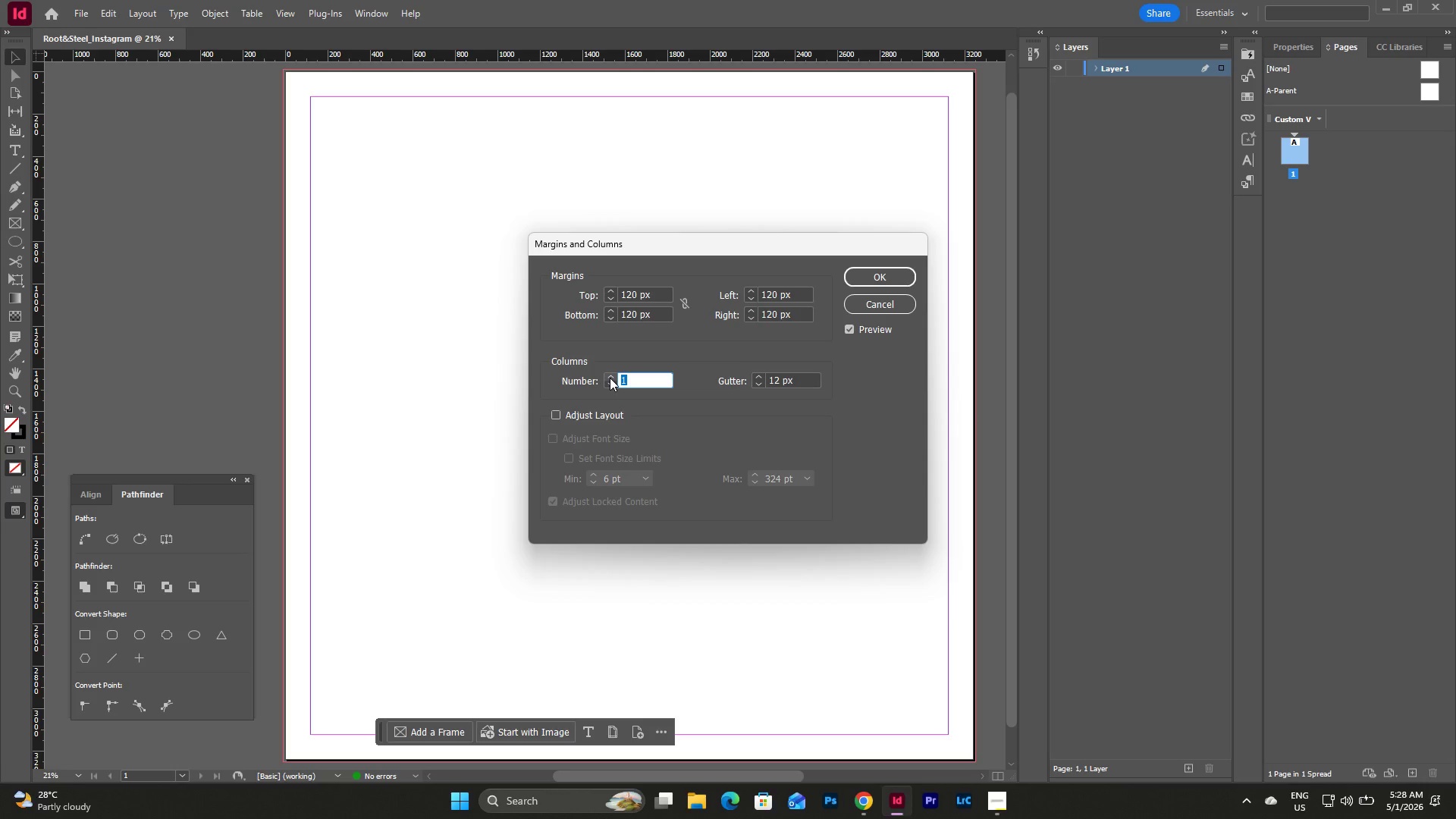 
key(Numpad3)
 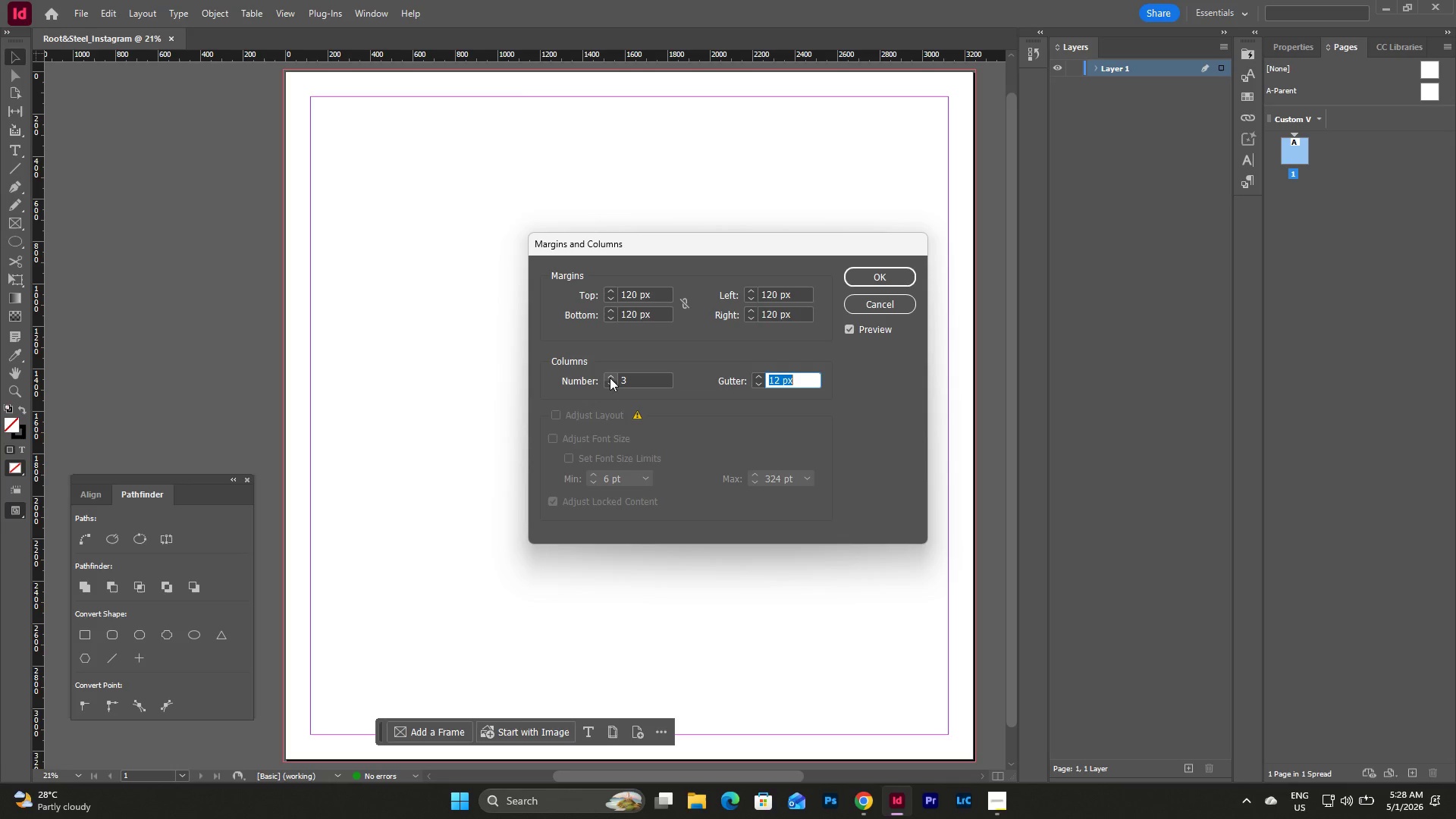 
key(Tab)
 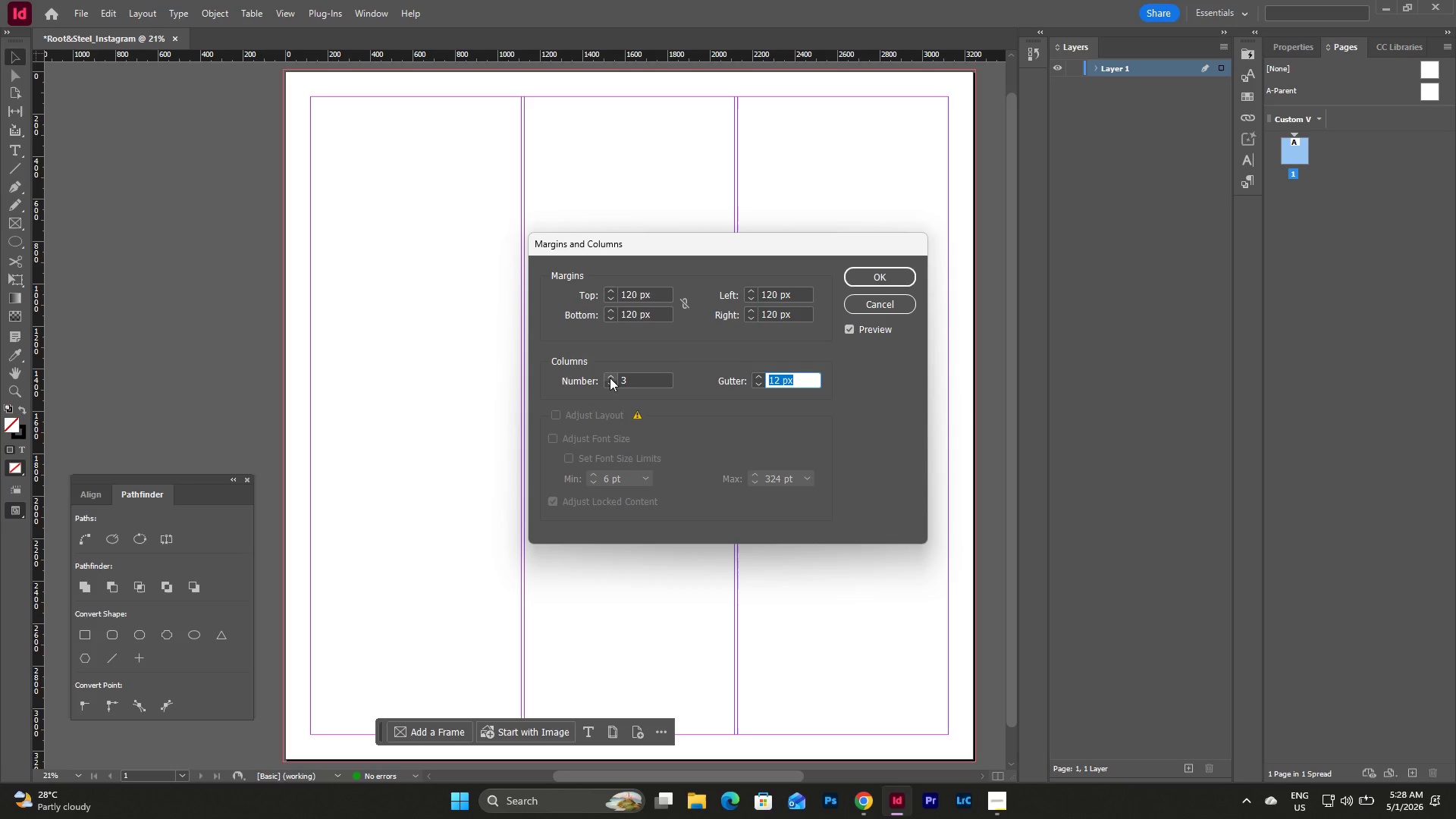 
key(Numpad0)
 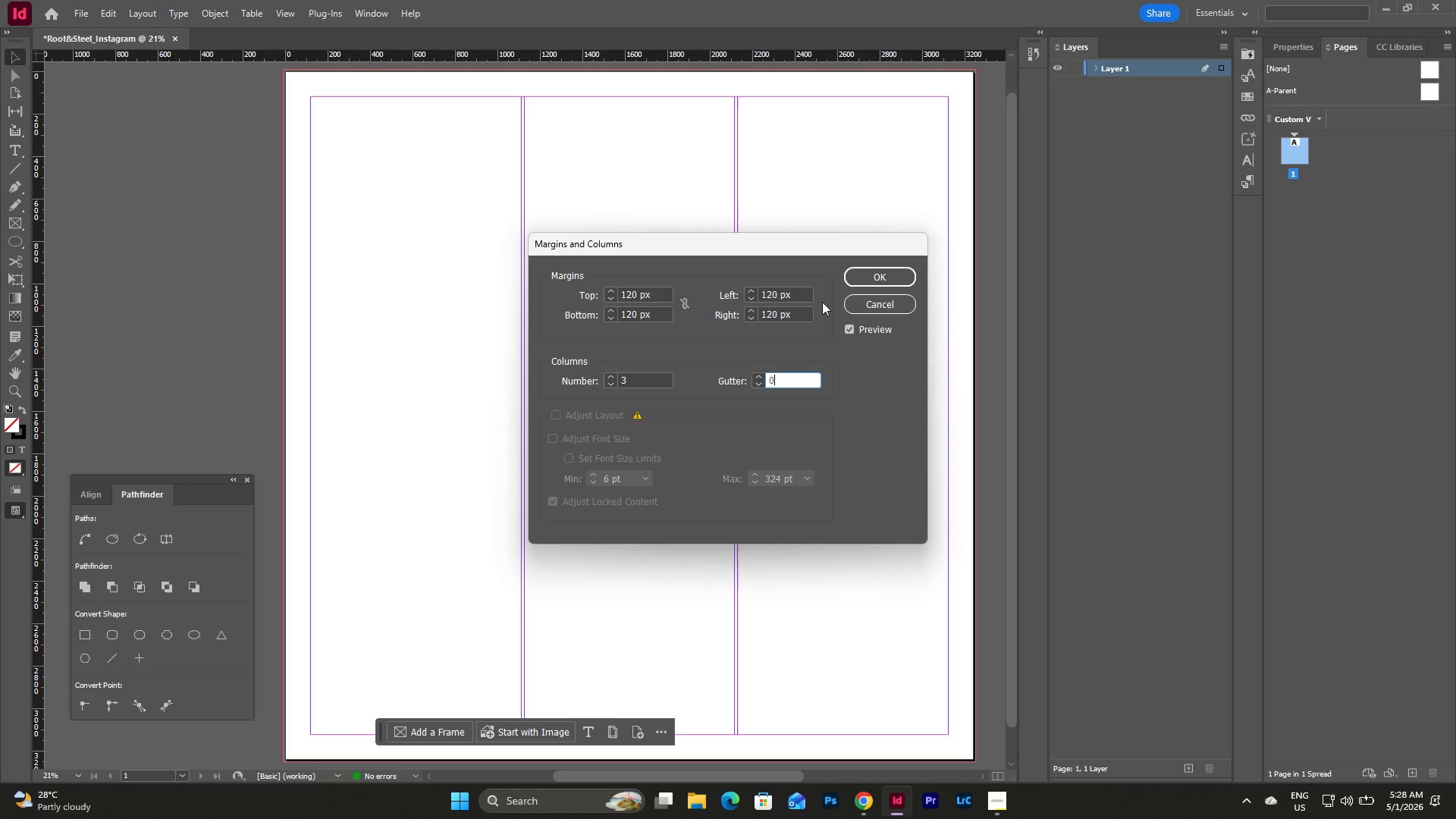 
left_click([809, 290])
 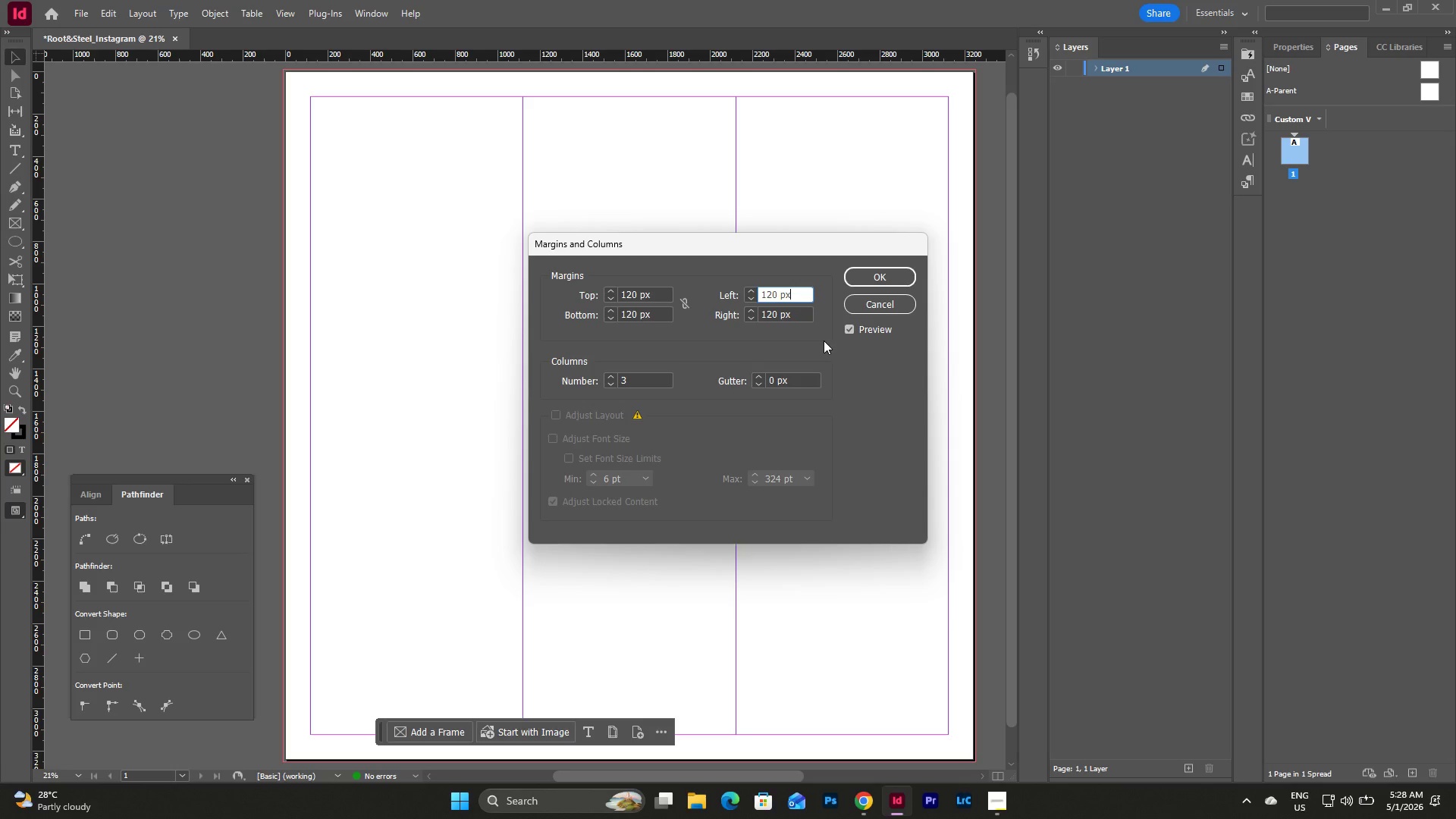 
left_click([876, 275])
 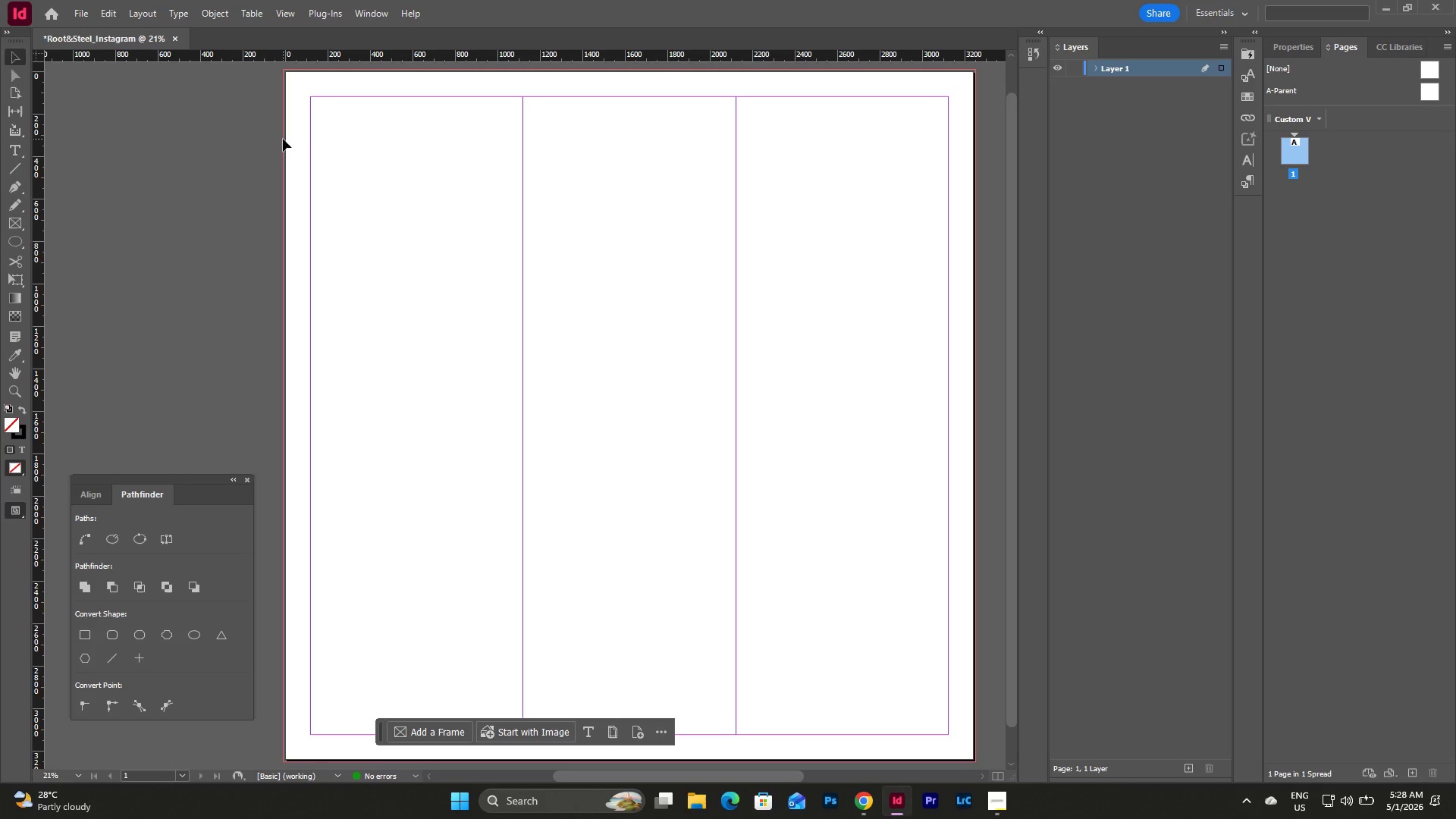 
wait(5.16)
 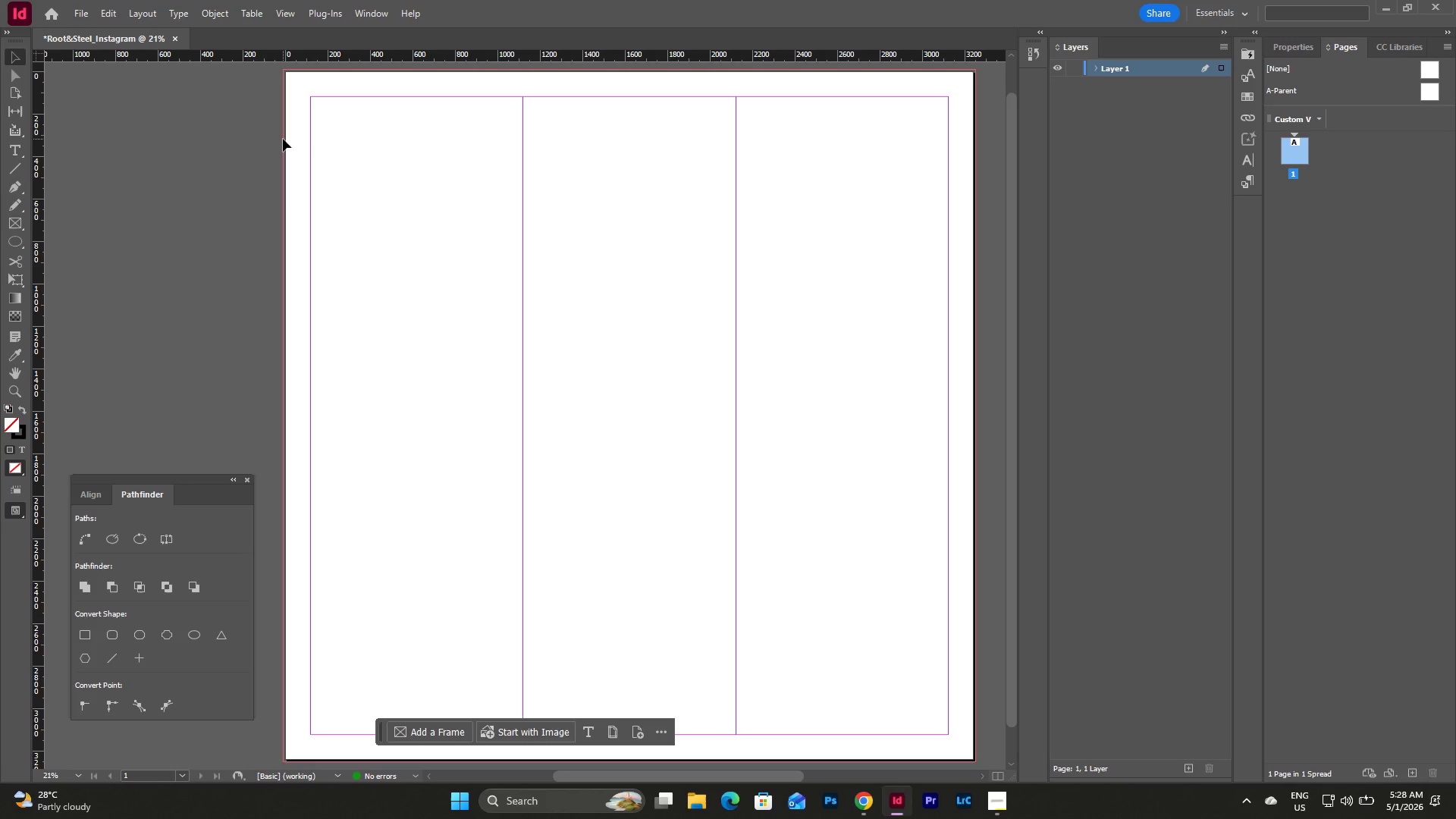 
left_click([284, 13])
 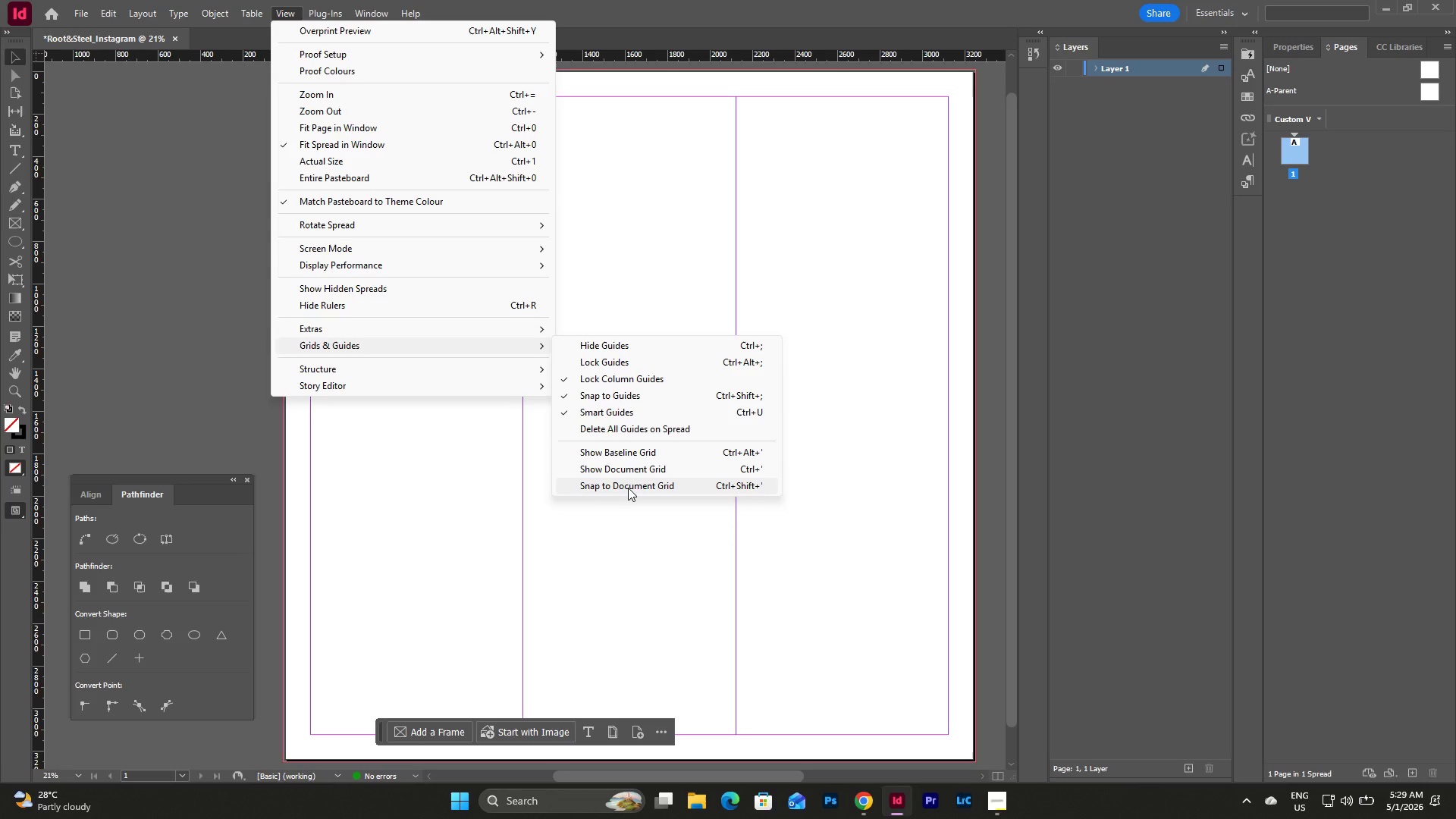 
wait(28.14)
 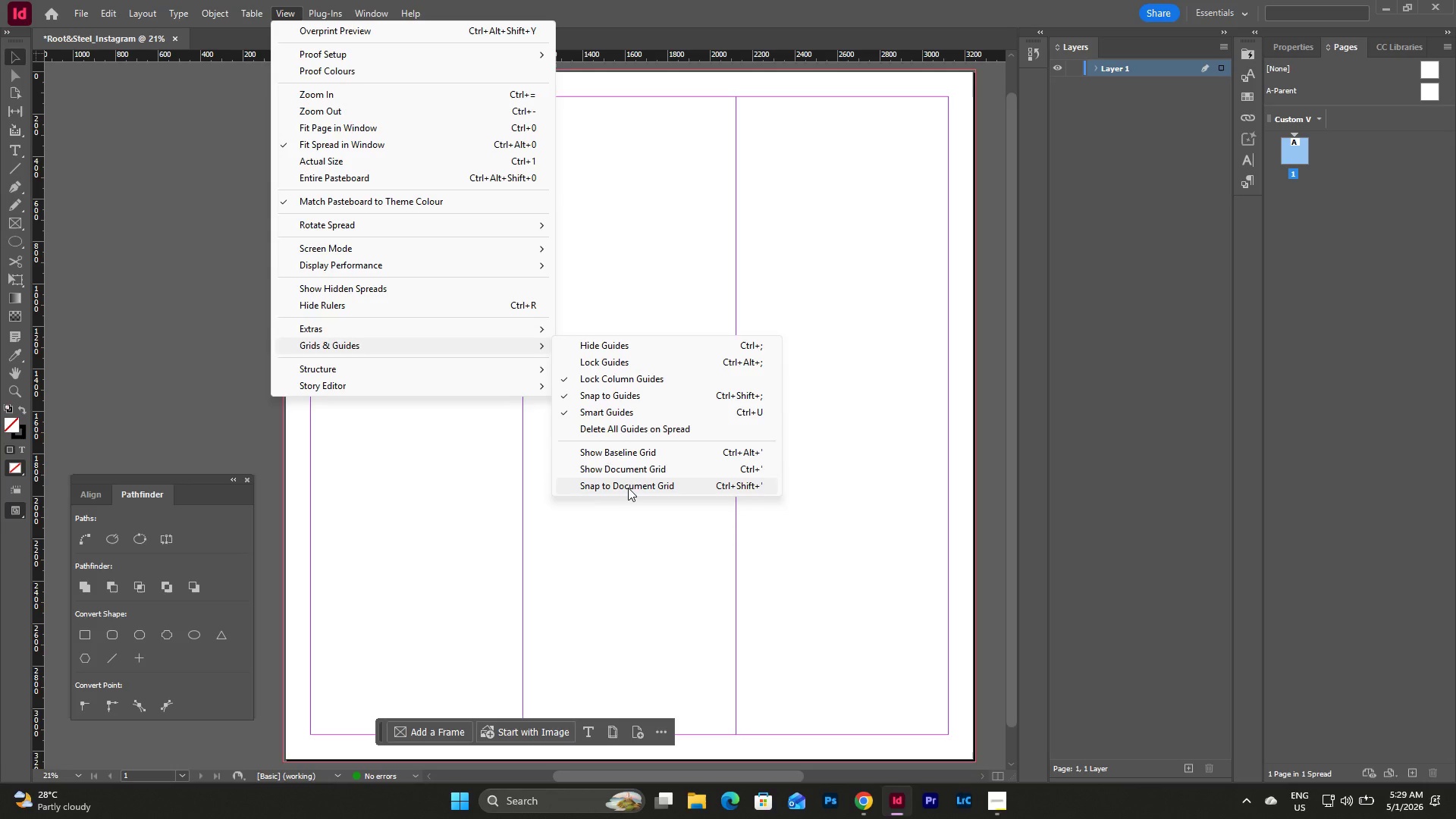 
left_click([614, 343])
 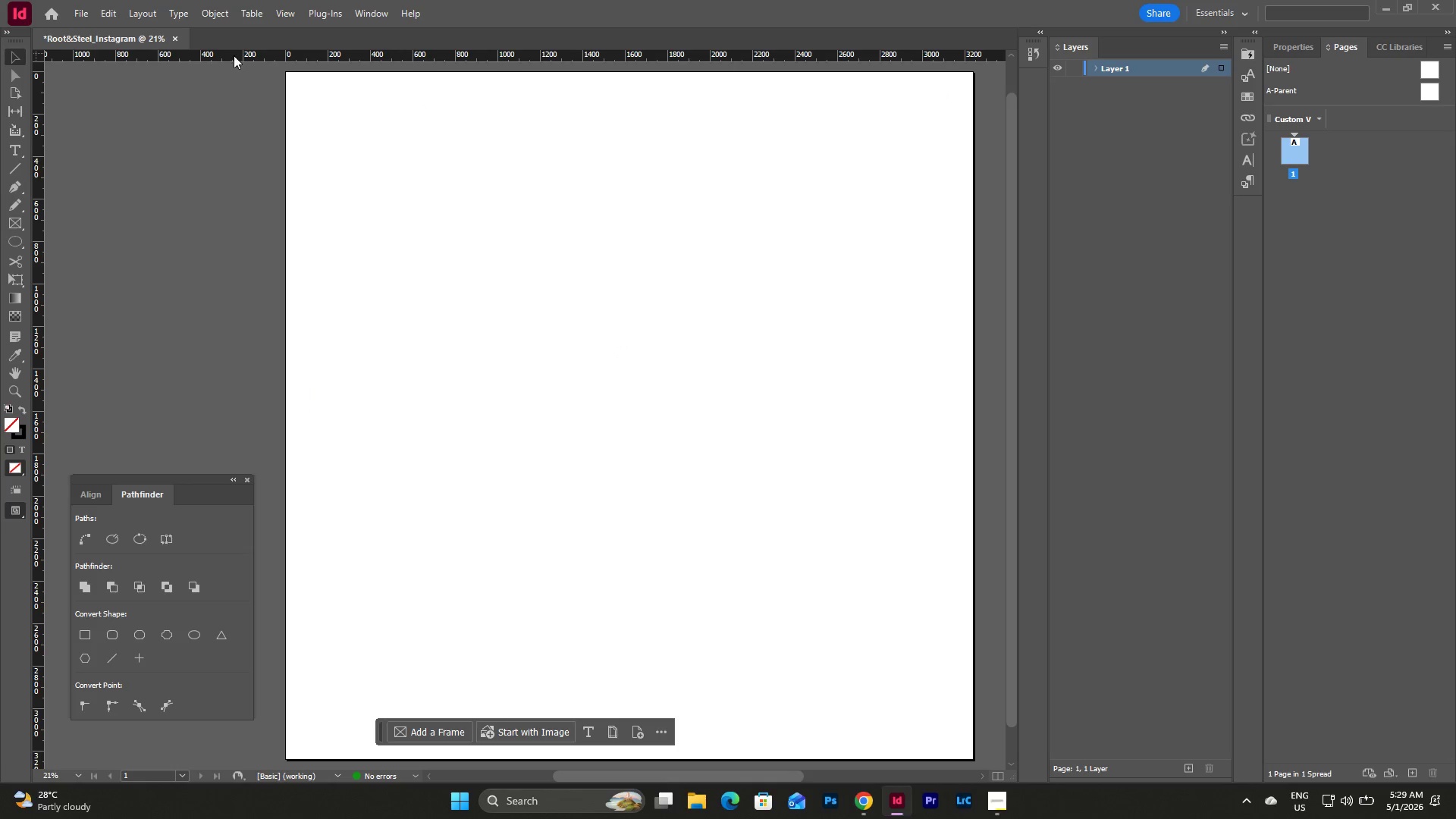 
left_click([281, 12])
 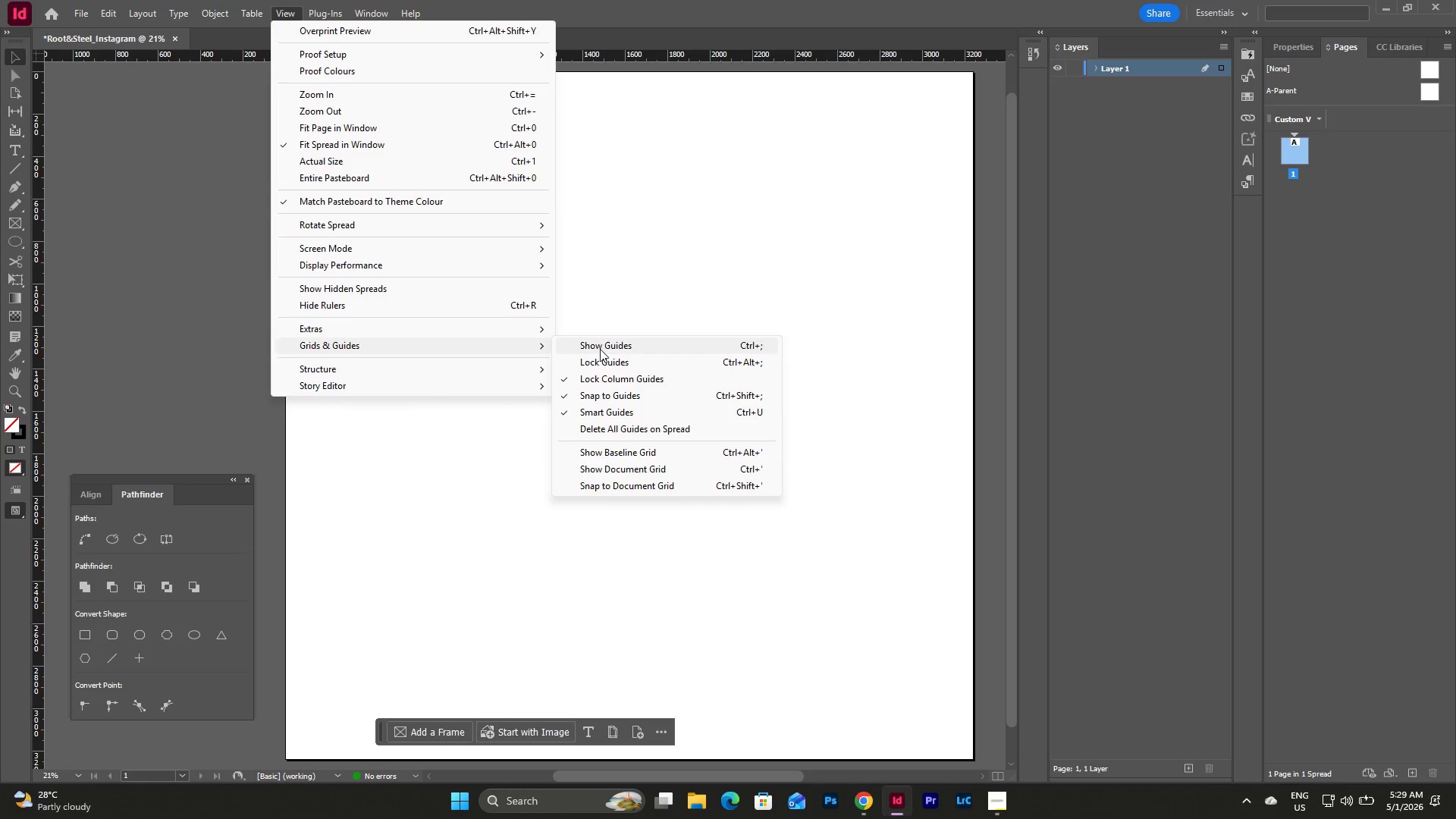 
left_click([615, 342])
 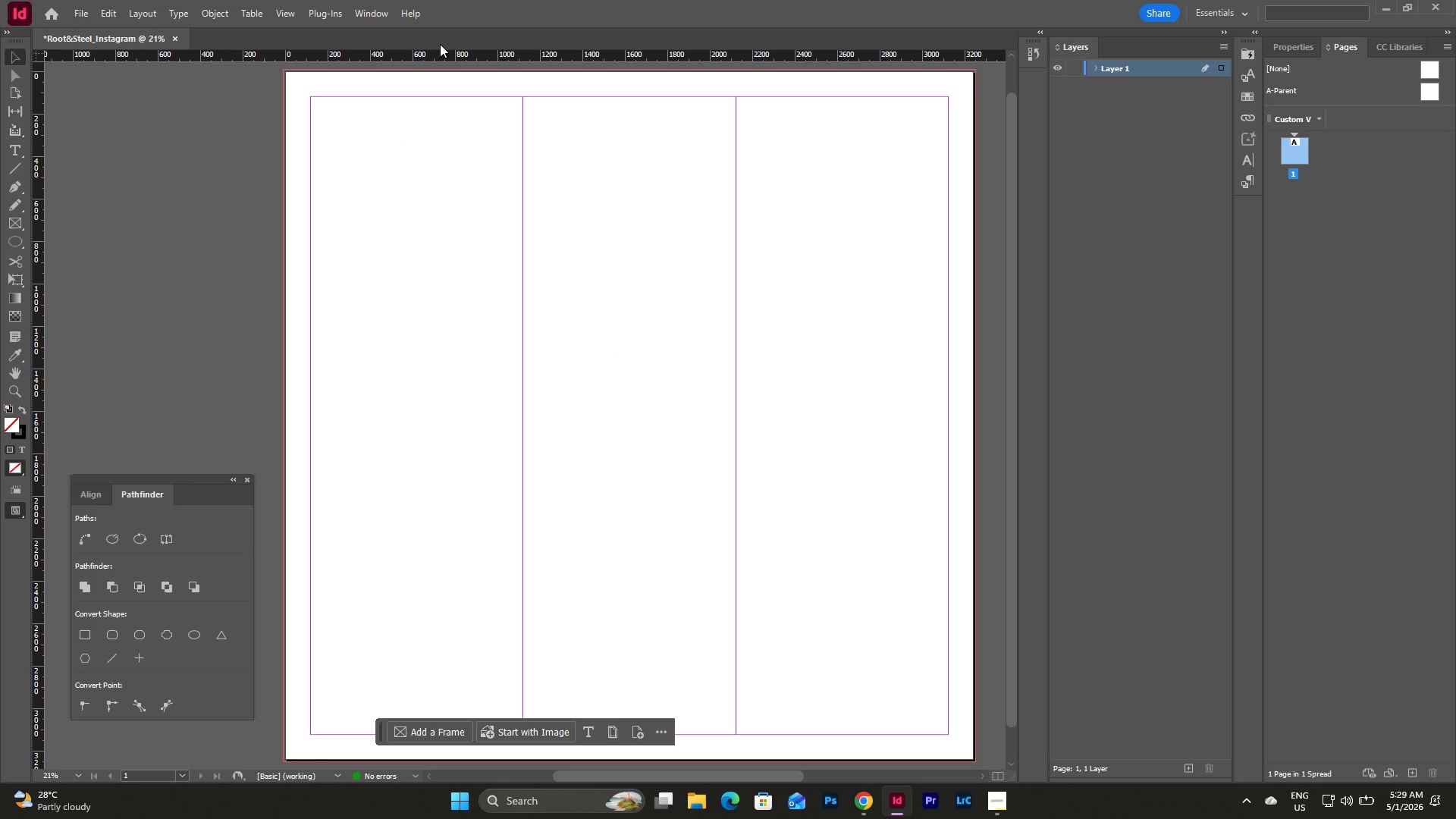 
wait(9.12)
 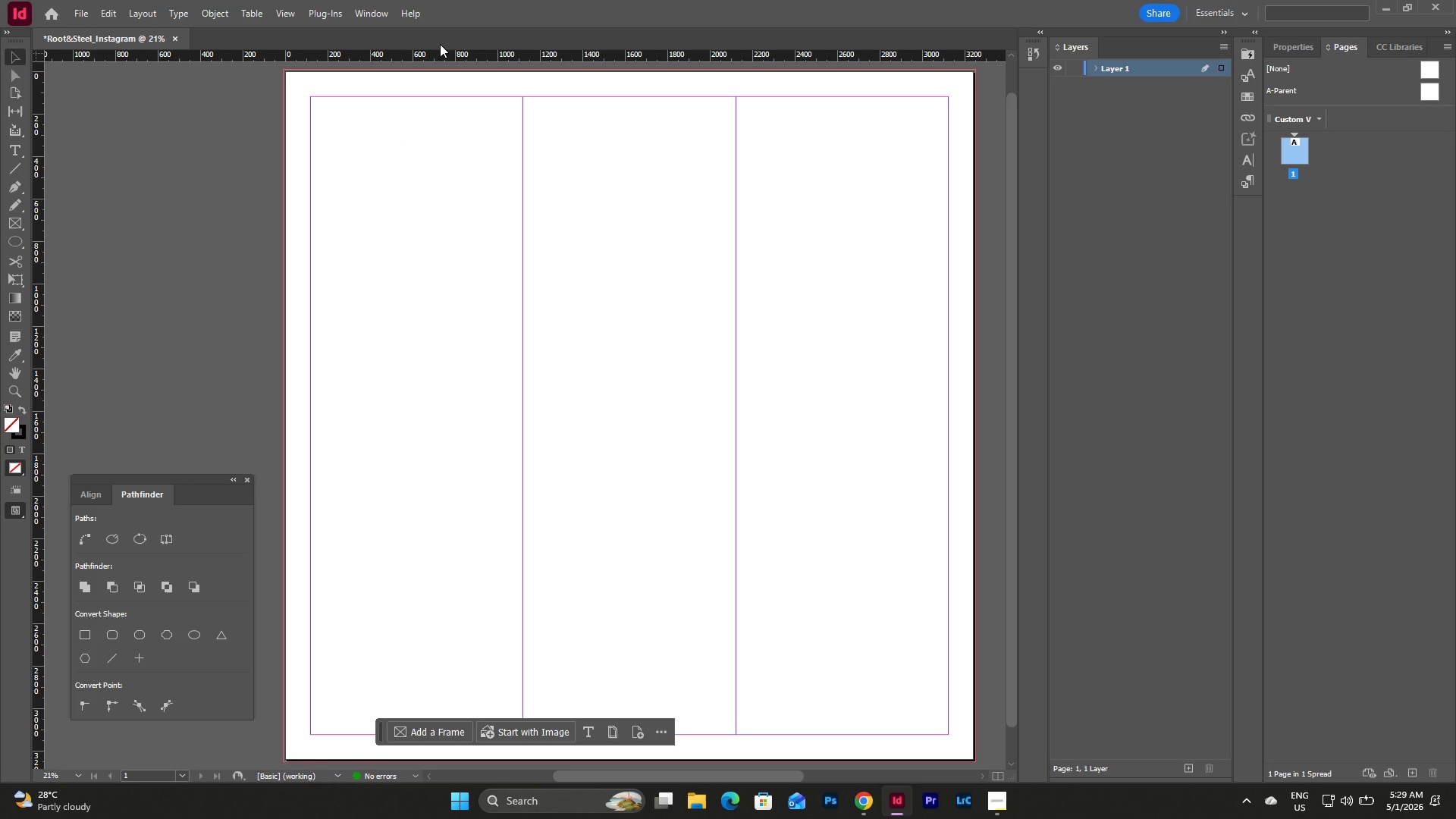 
left_click([288, 12])
 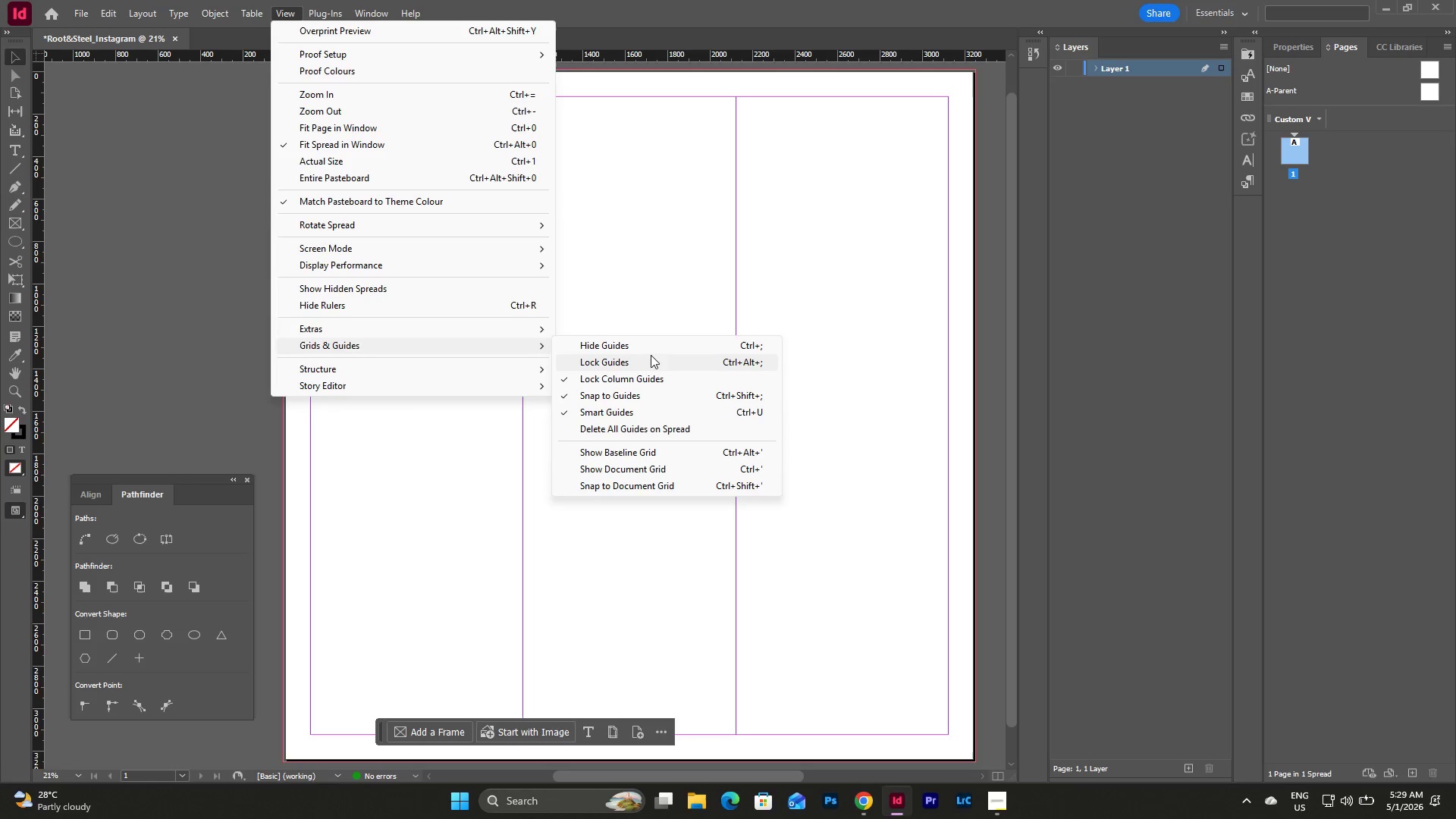 
wait(7.42)
 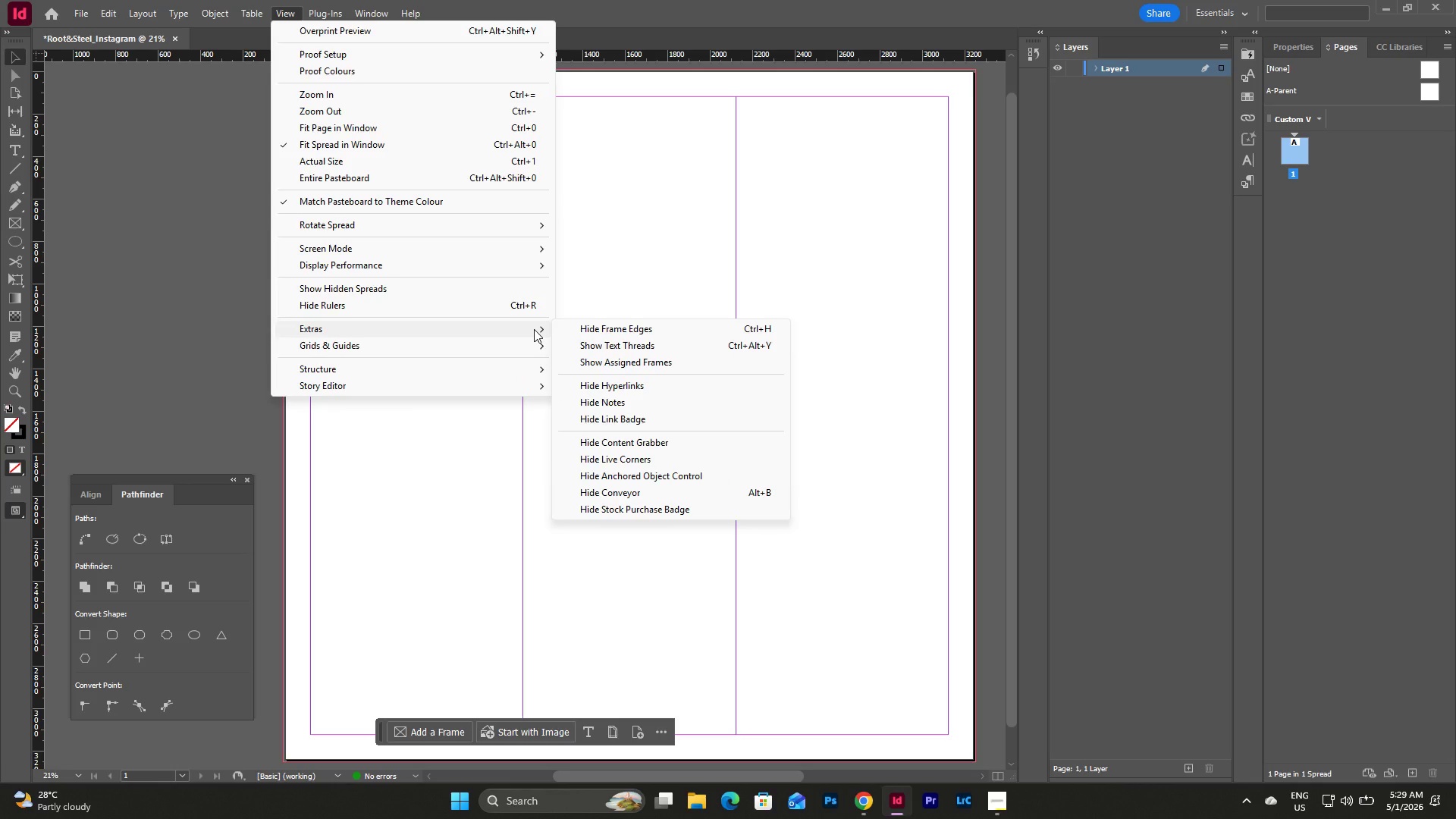 
left_click([648, 456])
 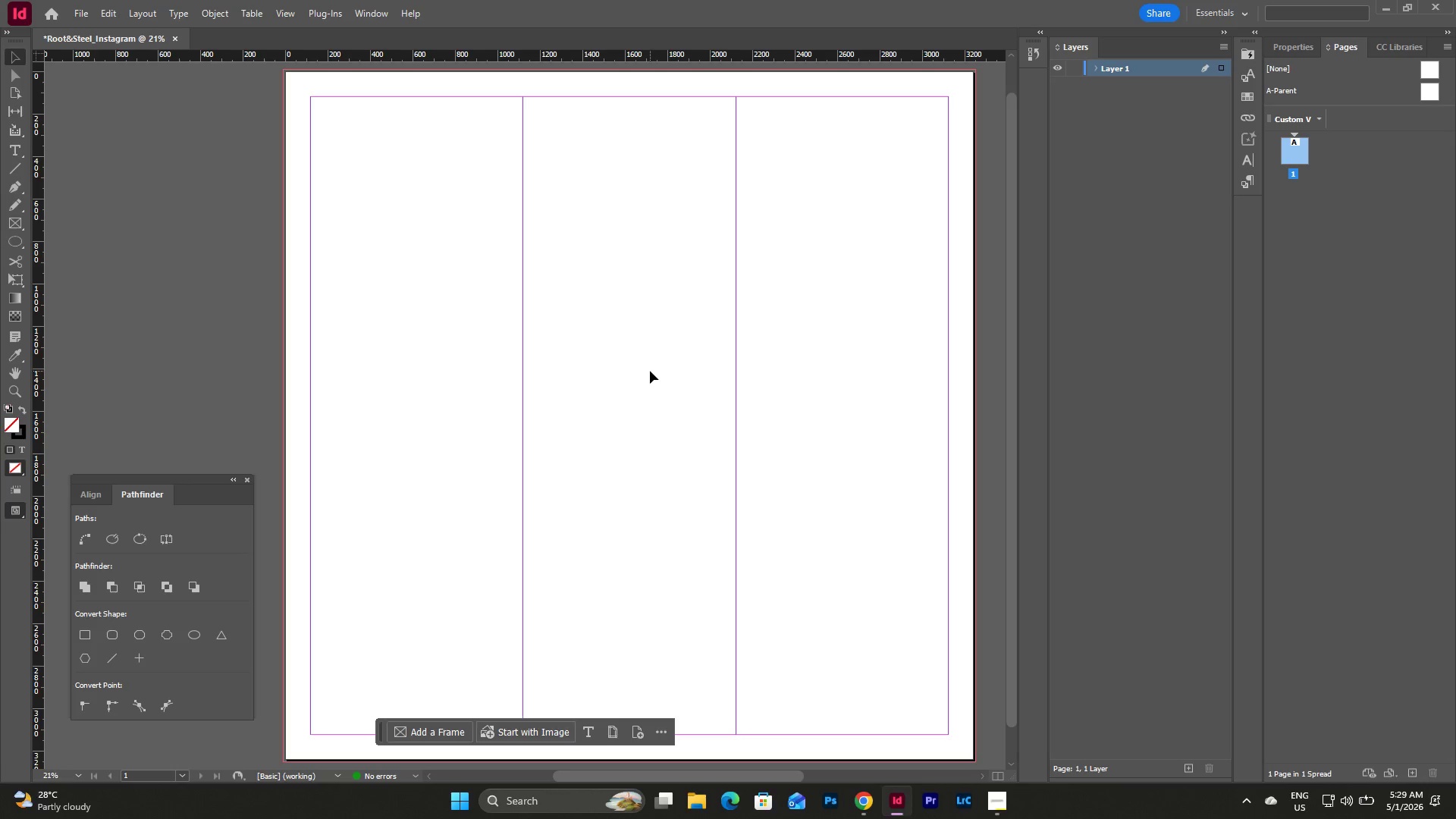 
scroll: coordinate [650, 371], scroll_direction: up, amount: 2.0
 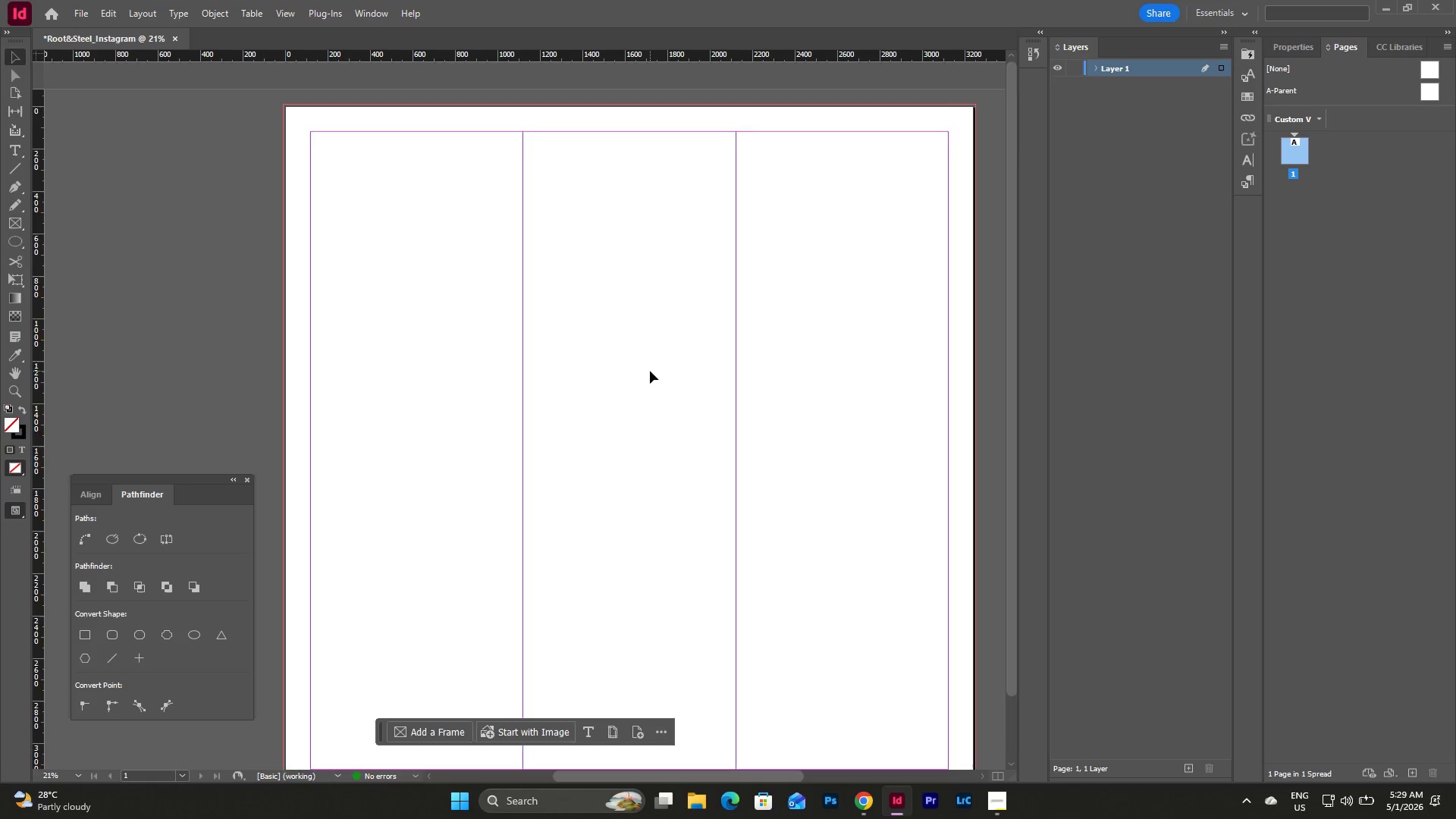 
scroll: coordinate [650, 371], scroll_direction: down, amount: 1.0
 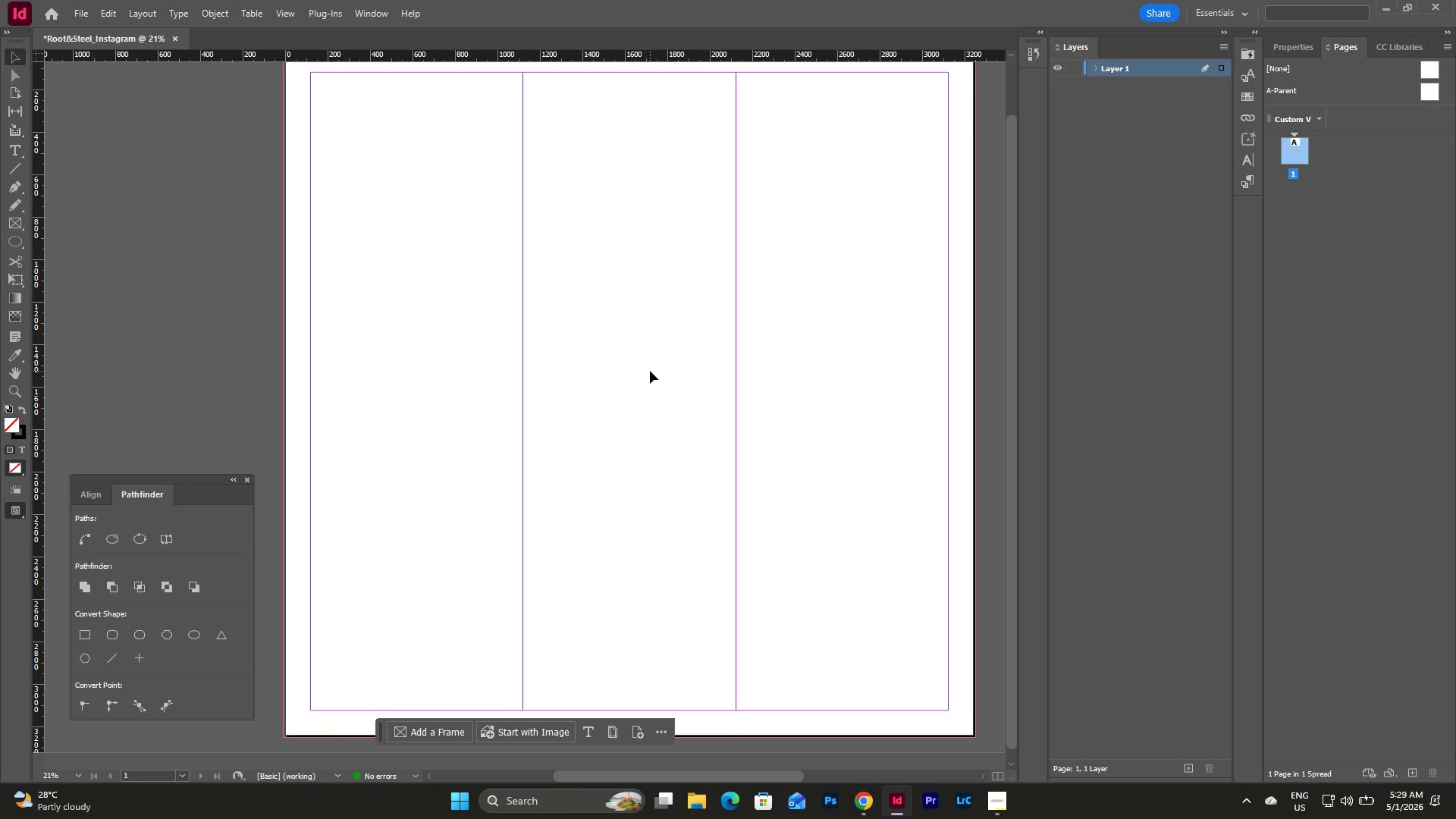 
left_click_drag(start_coordinate=[640, 73], to_coordinate=[637, 206])
 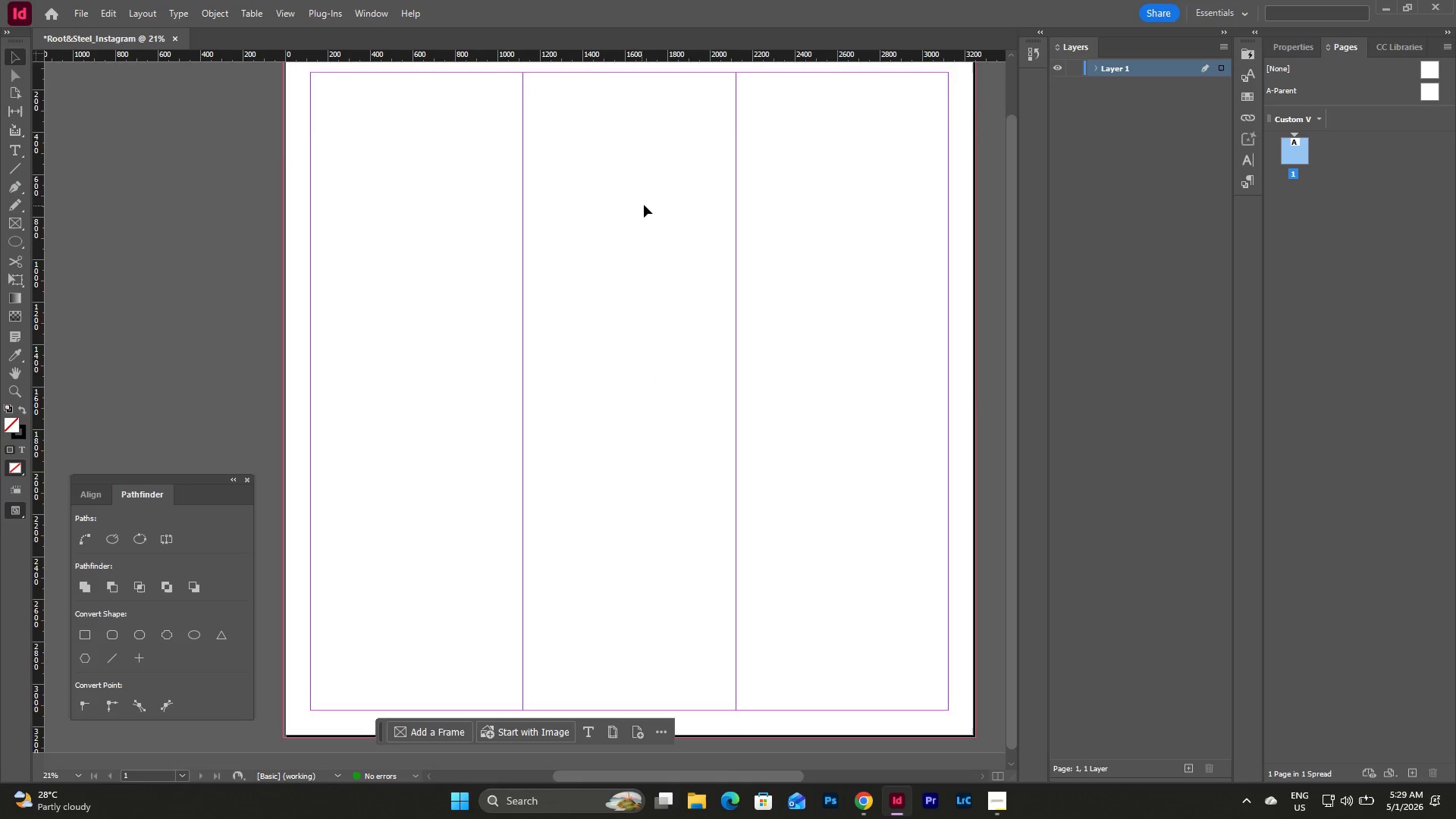 
scroll: coordinate [644, 205], scroll_direction: up, amount: 3.0
 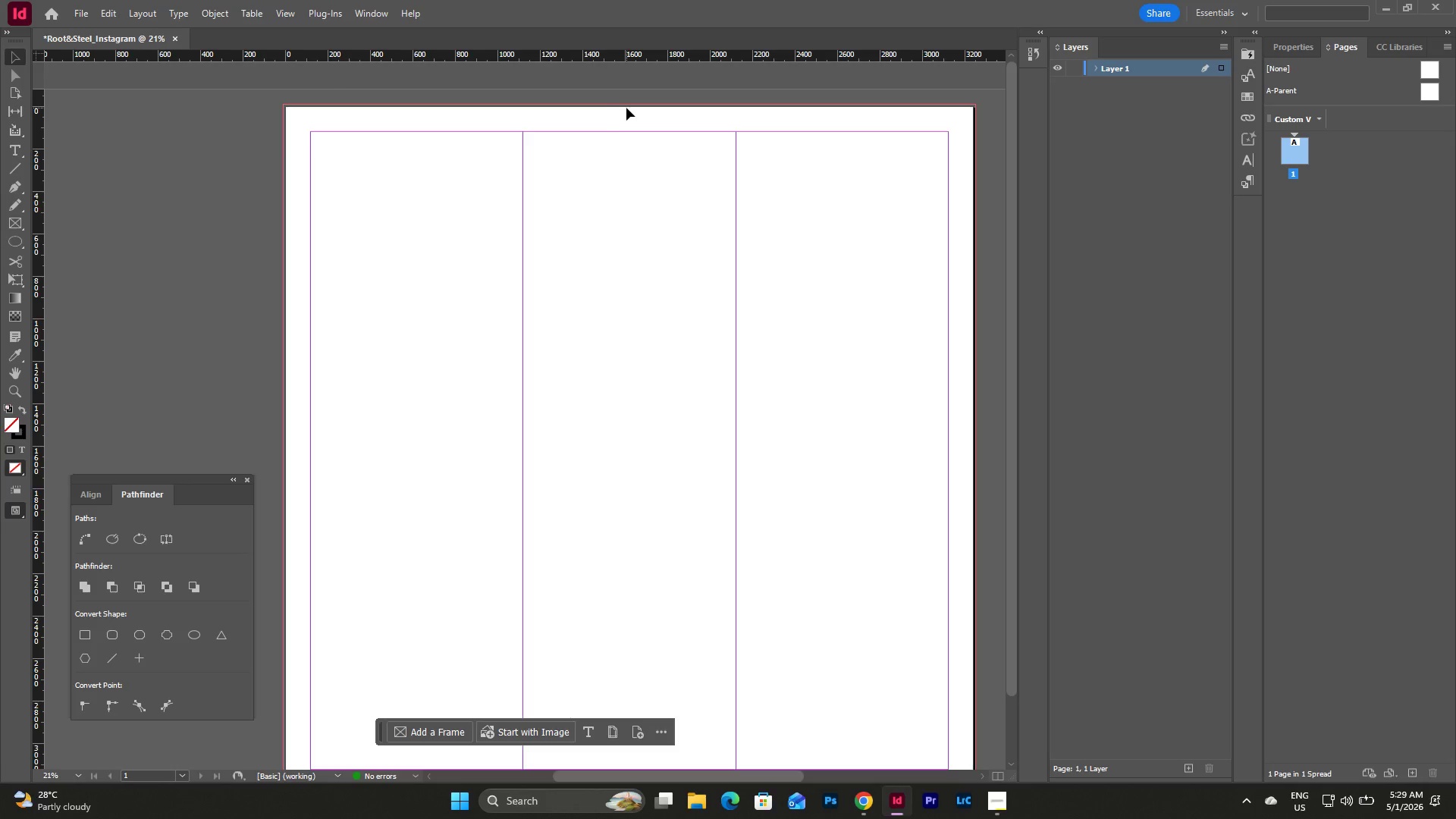 
left_click_drag(start_coordinate=[629, 105], to_coordinate=[633, 279])
 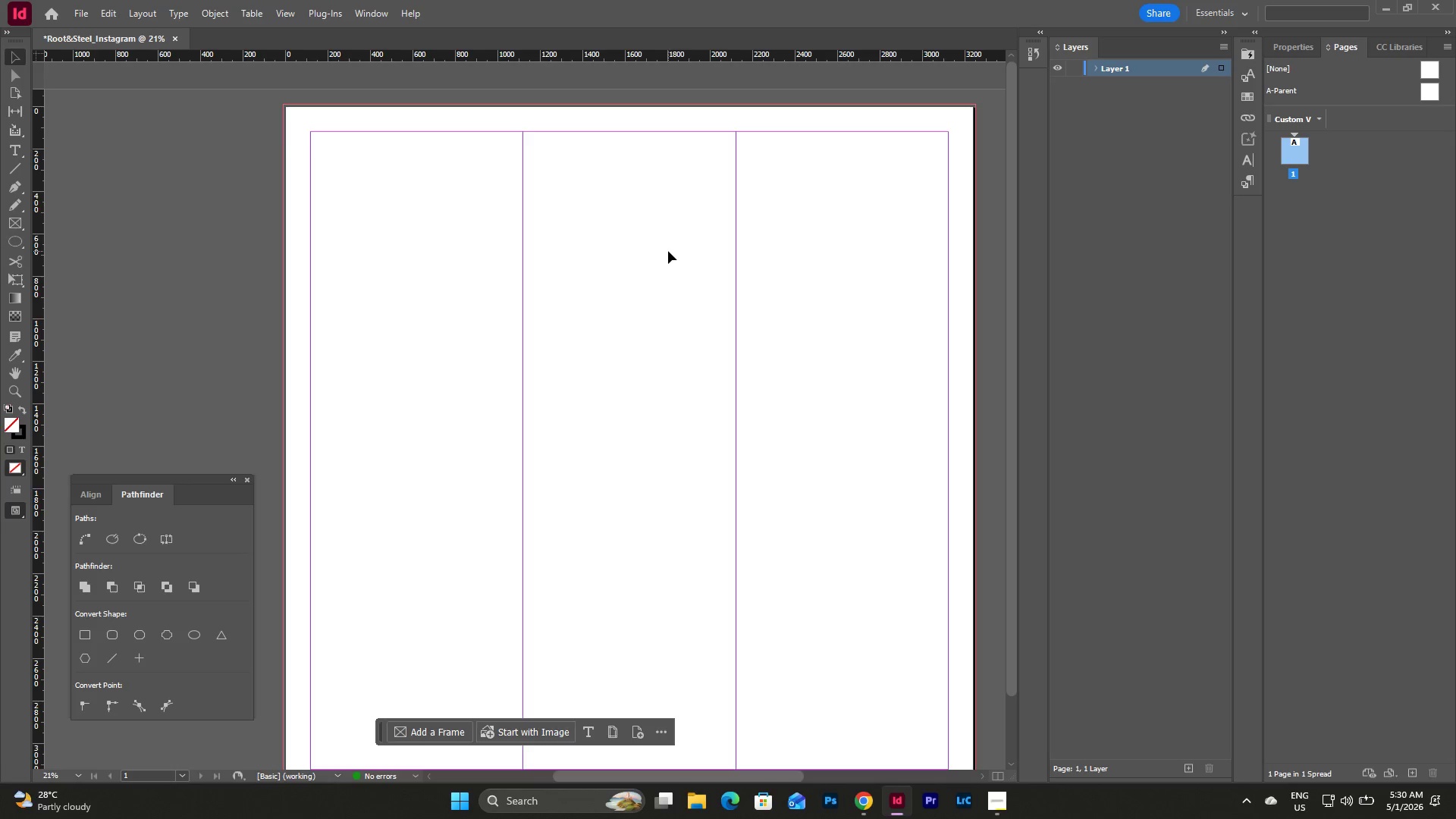 
left_click([668, 251])
 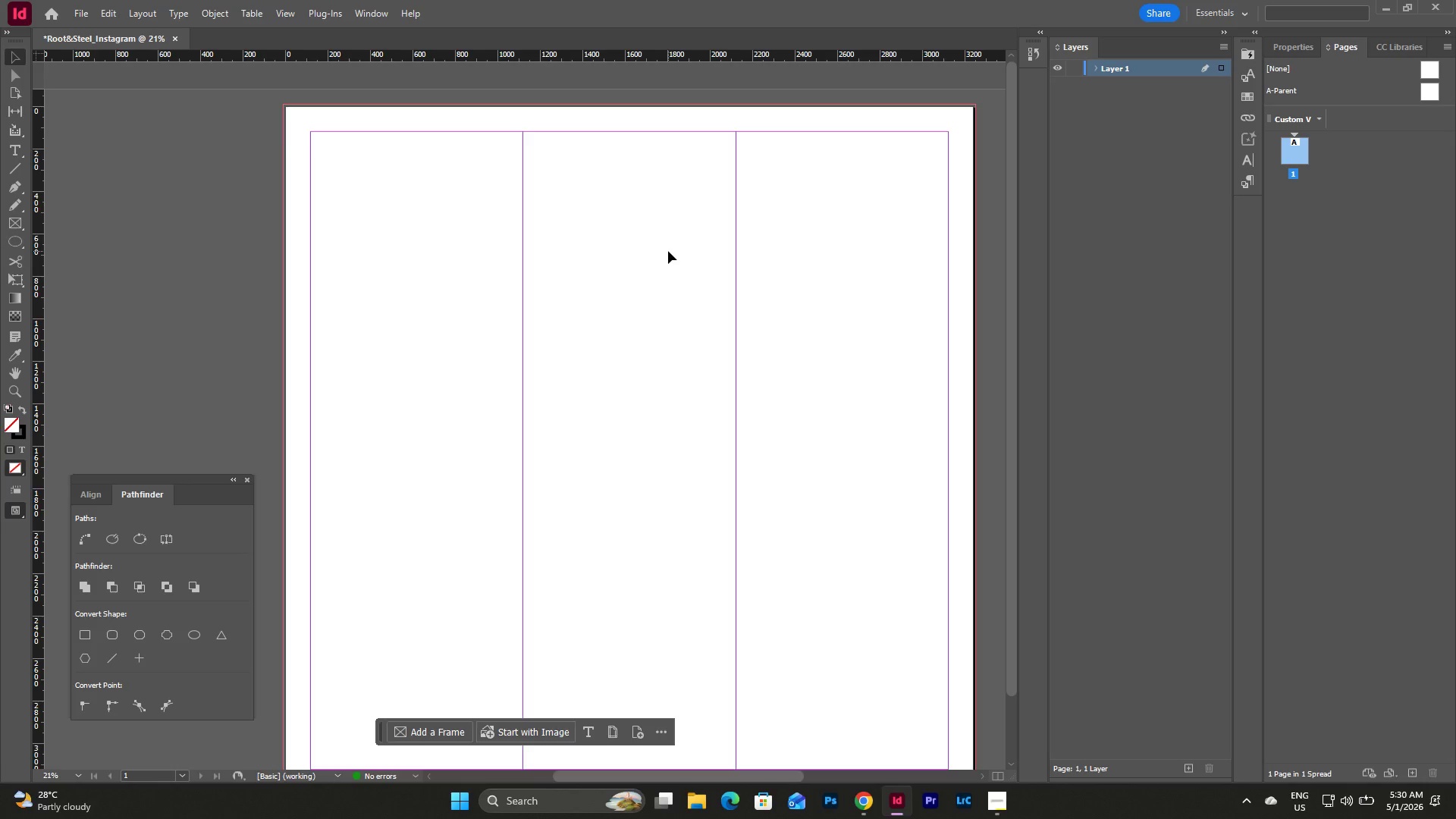 
wait(14.61)
 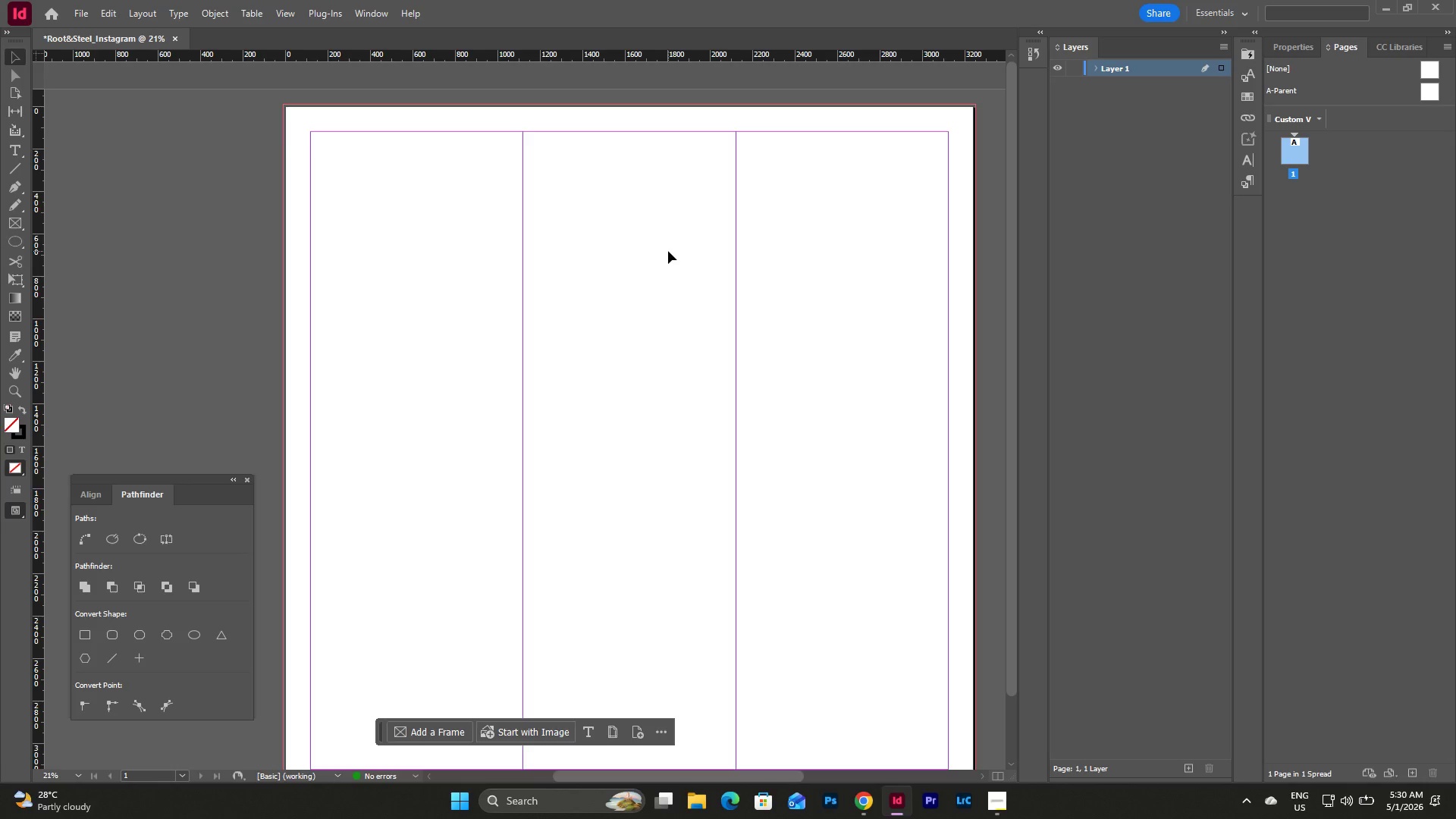 
left_click([80, 12])
 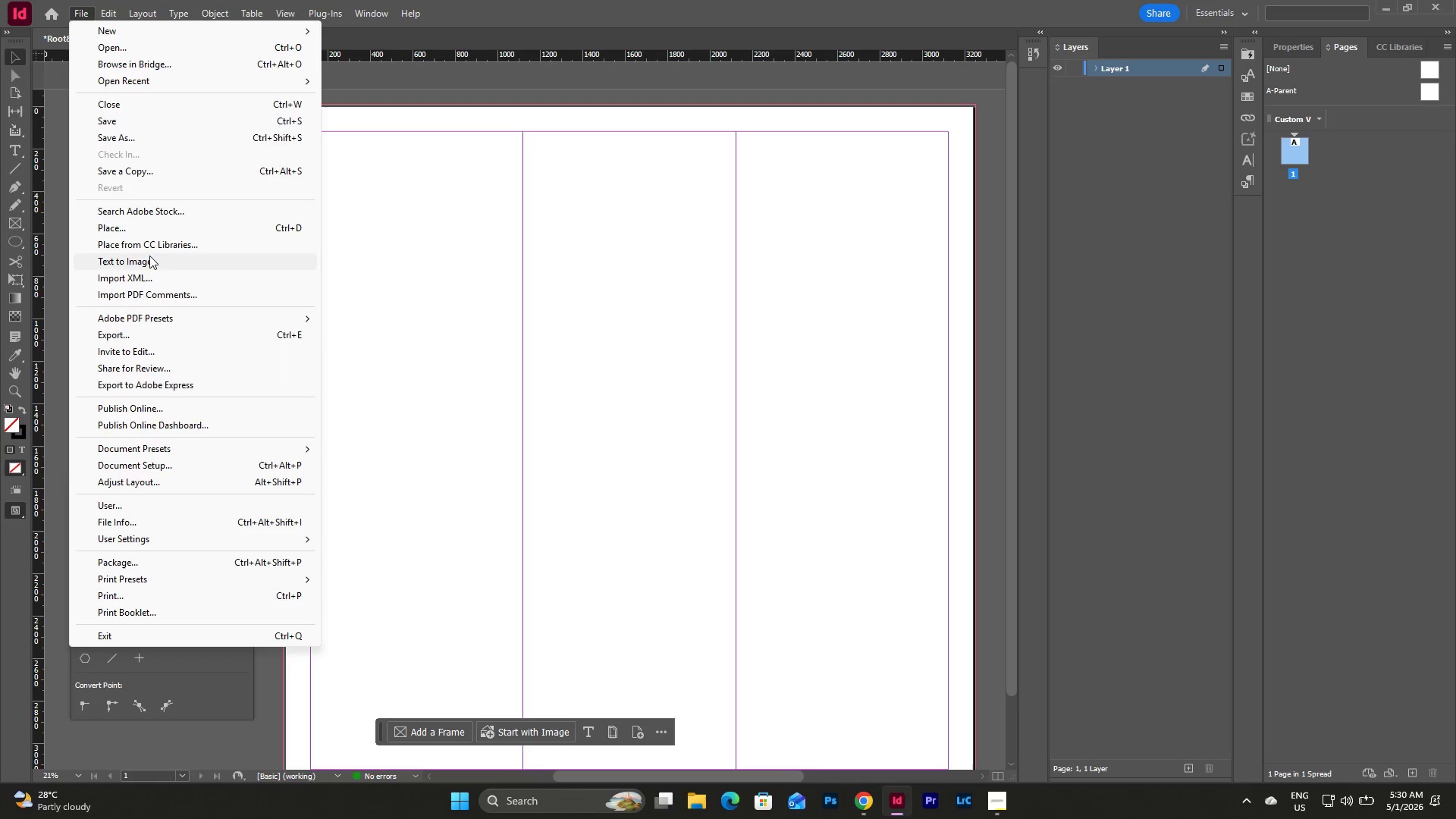 
wait(12.44)
 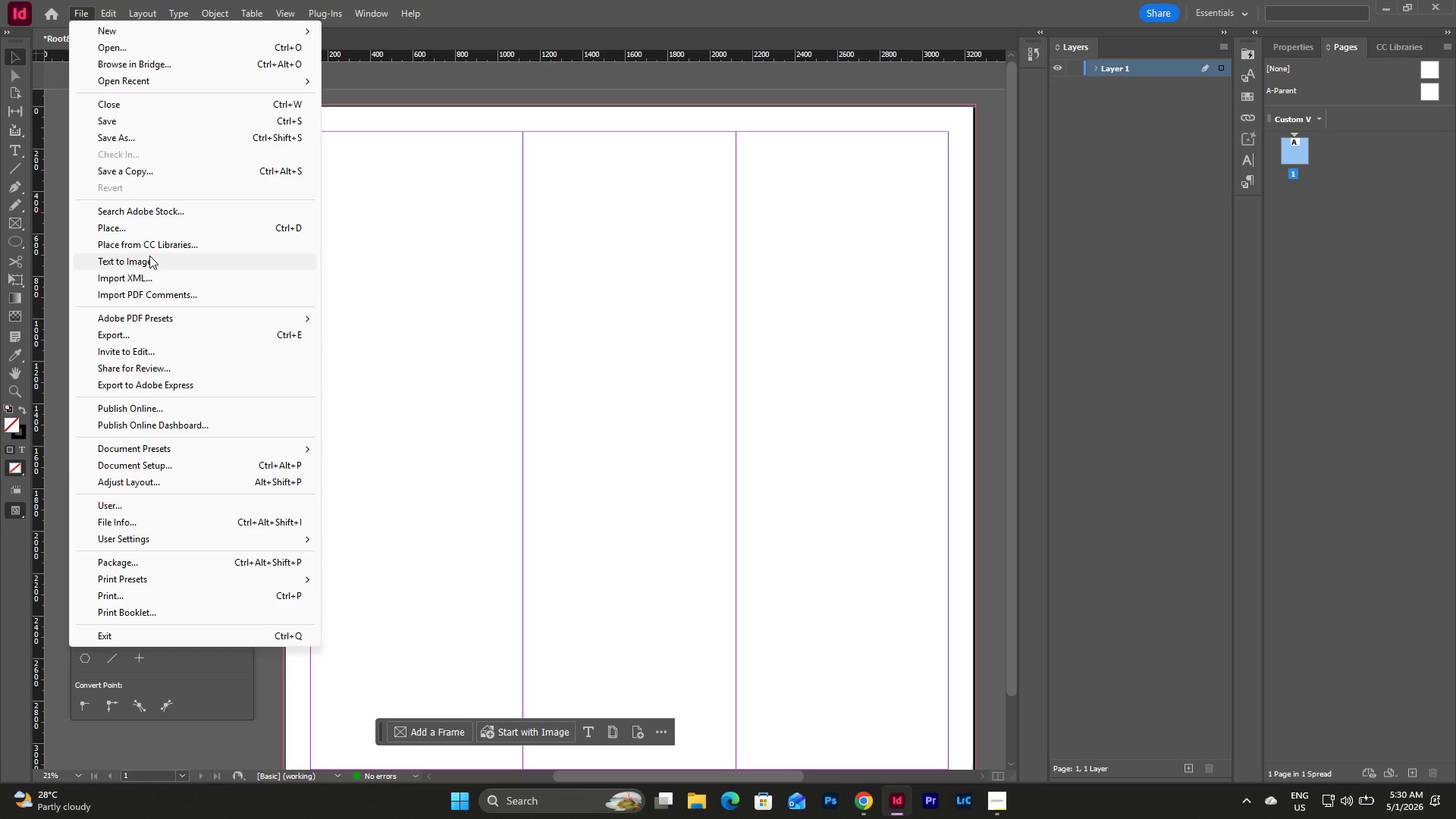 
mouse_move([109, 9])
 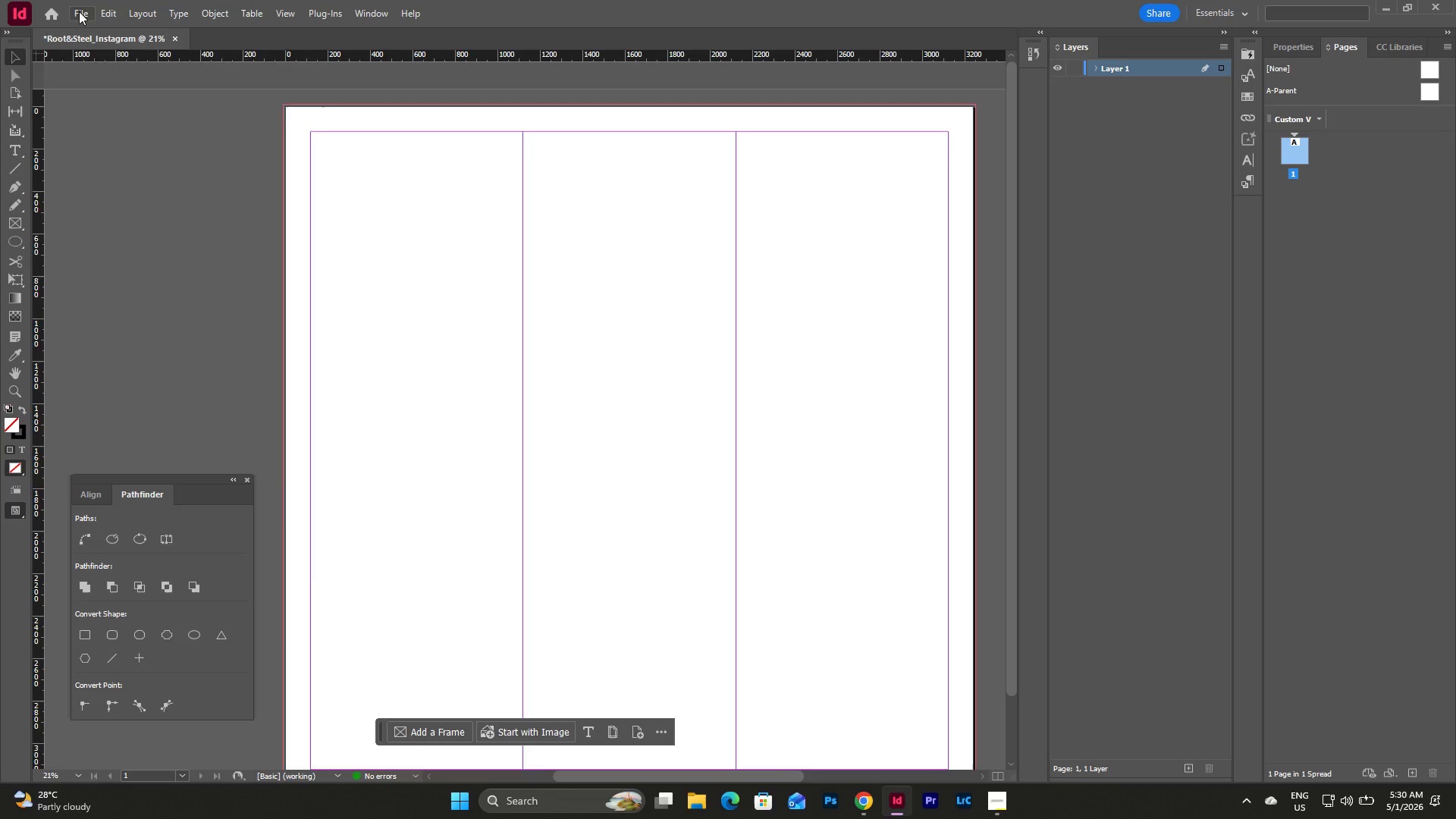 
left_click([79, 11])
 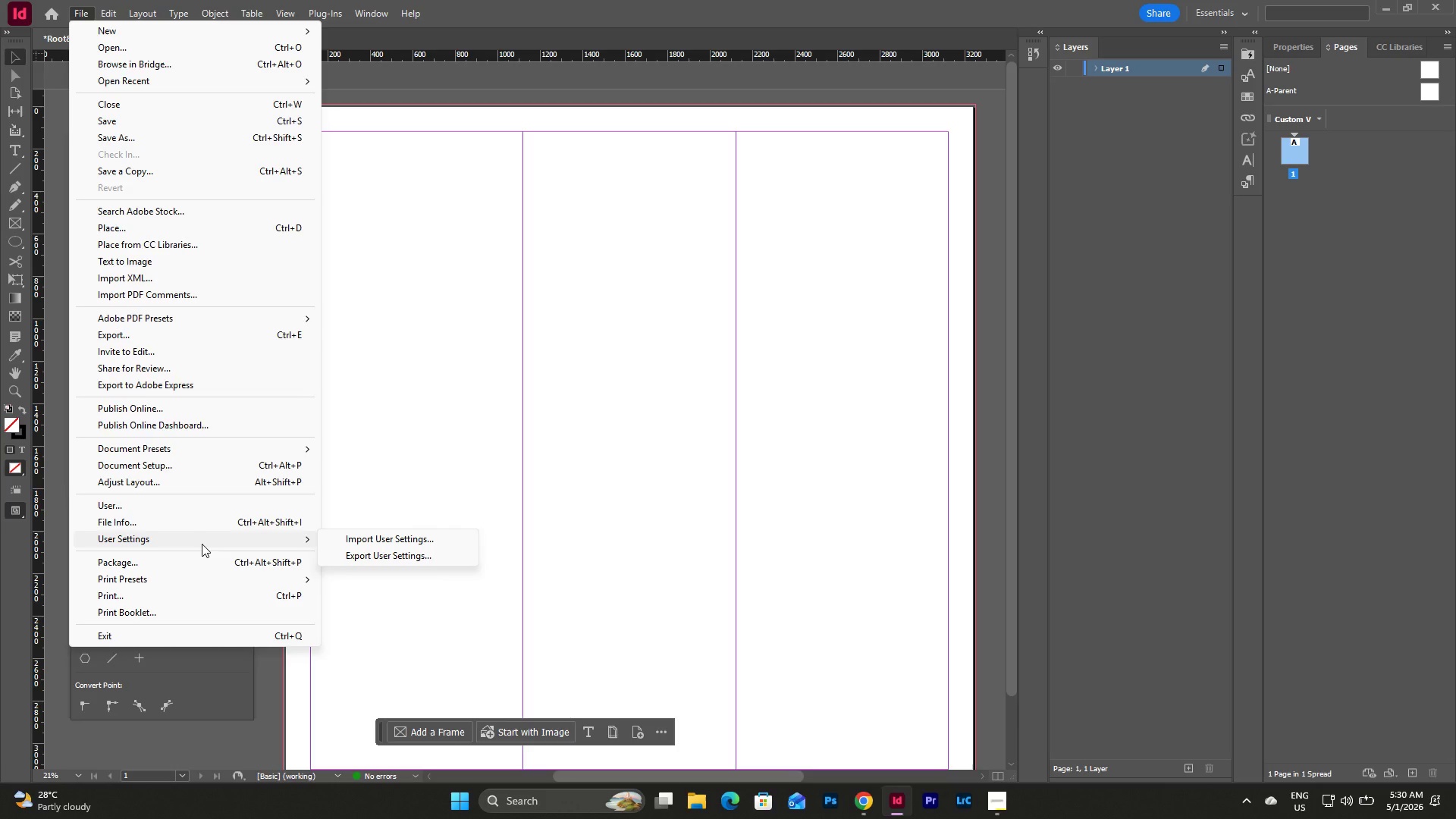 
wait(7.49)
 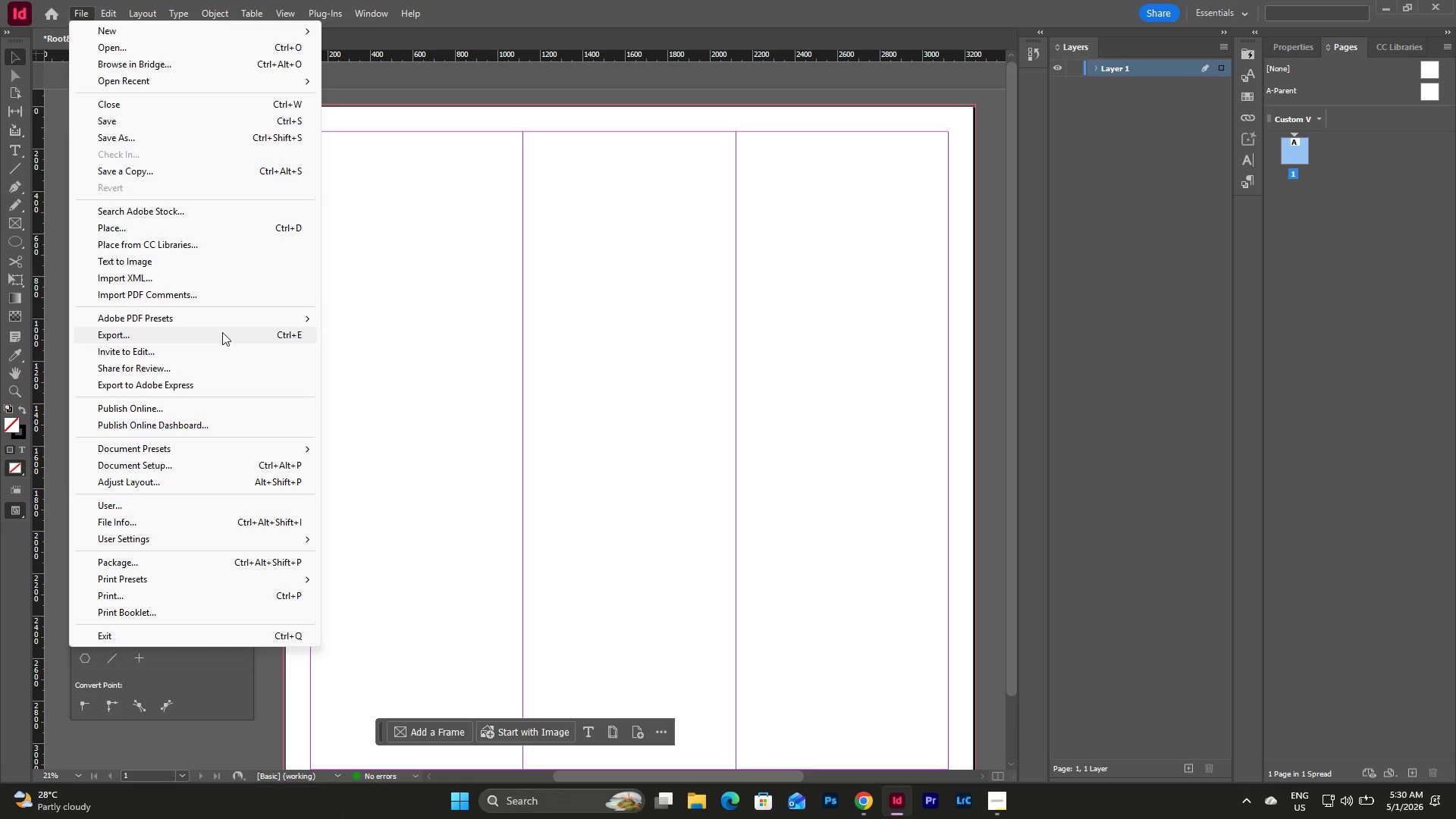 
left_click([458, 375])
 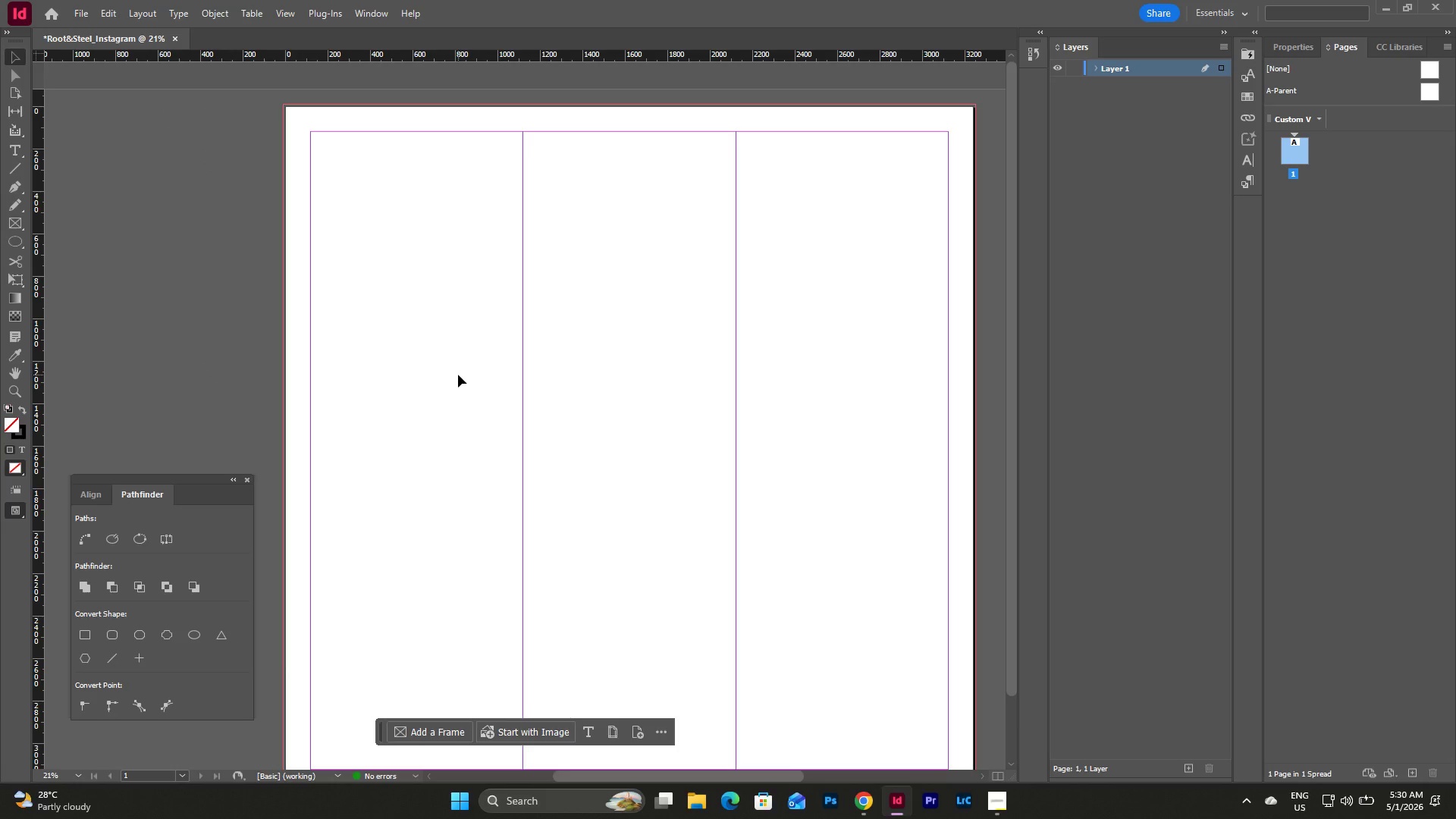 
wait(17.72)
 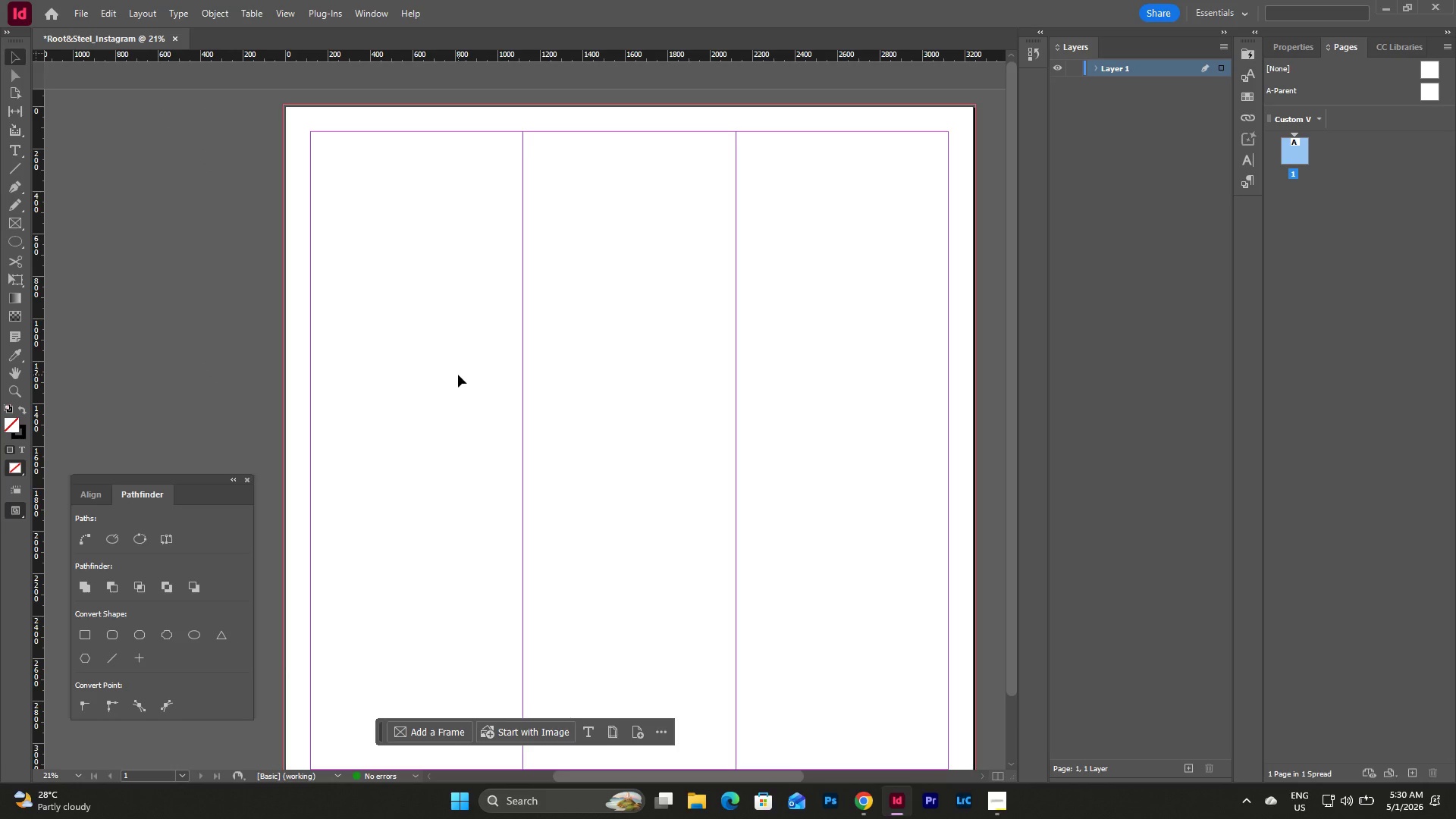 
left_click([1006, 799])